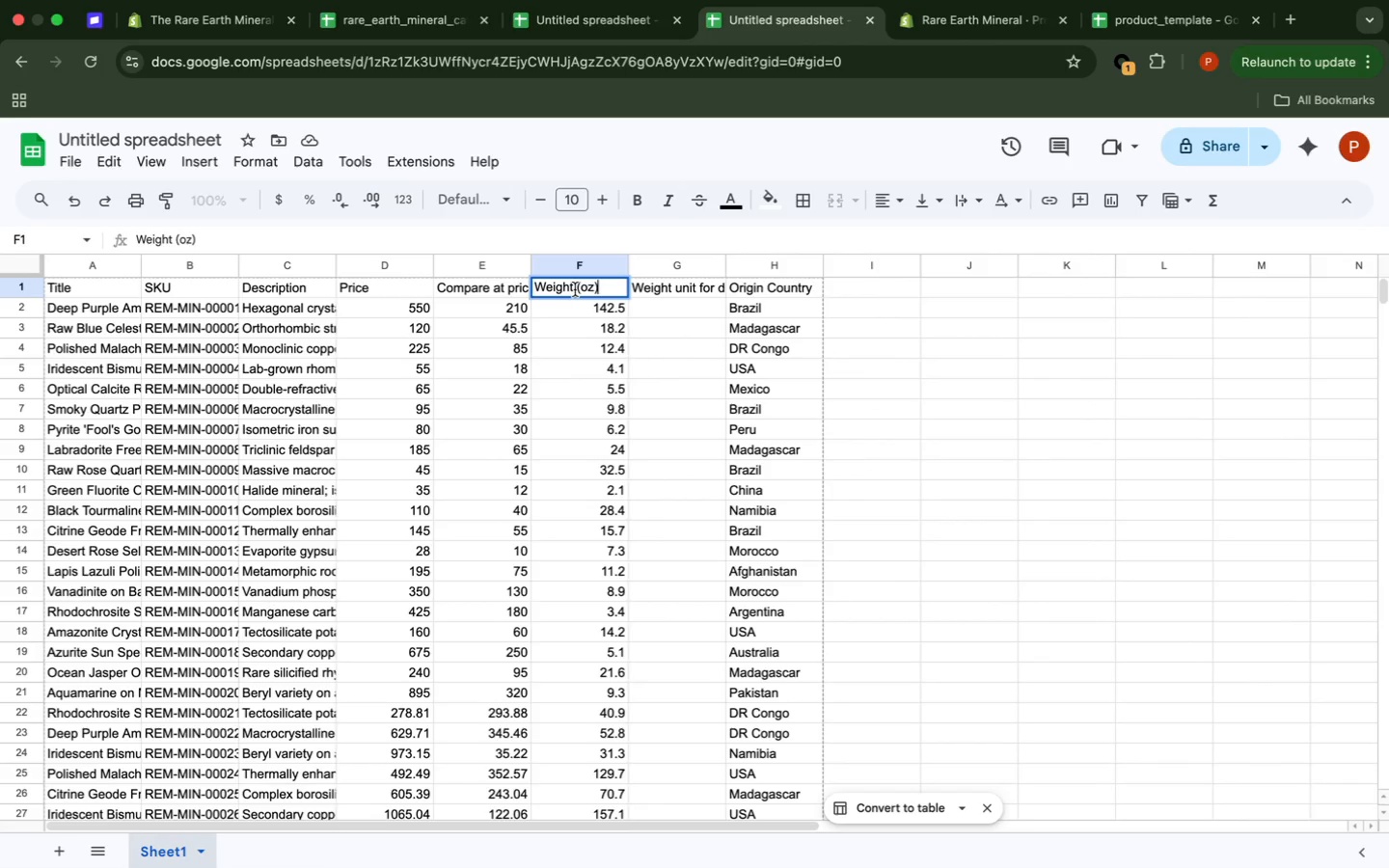 
left_click([576, 287])
 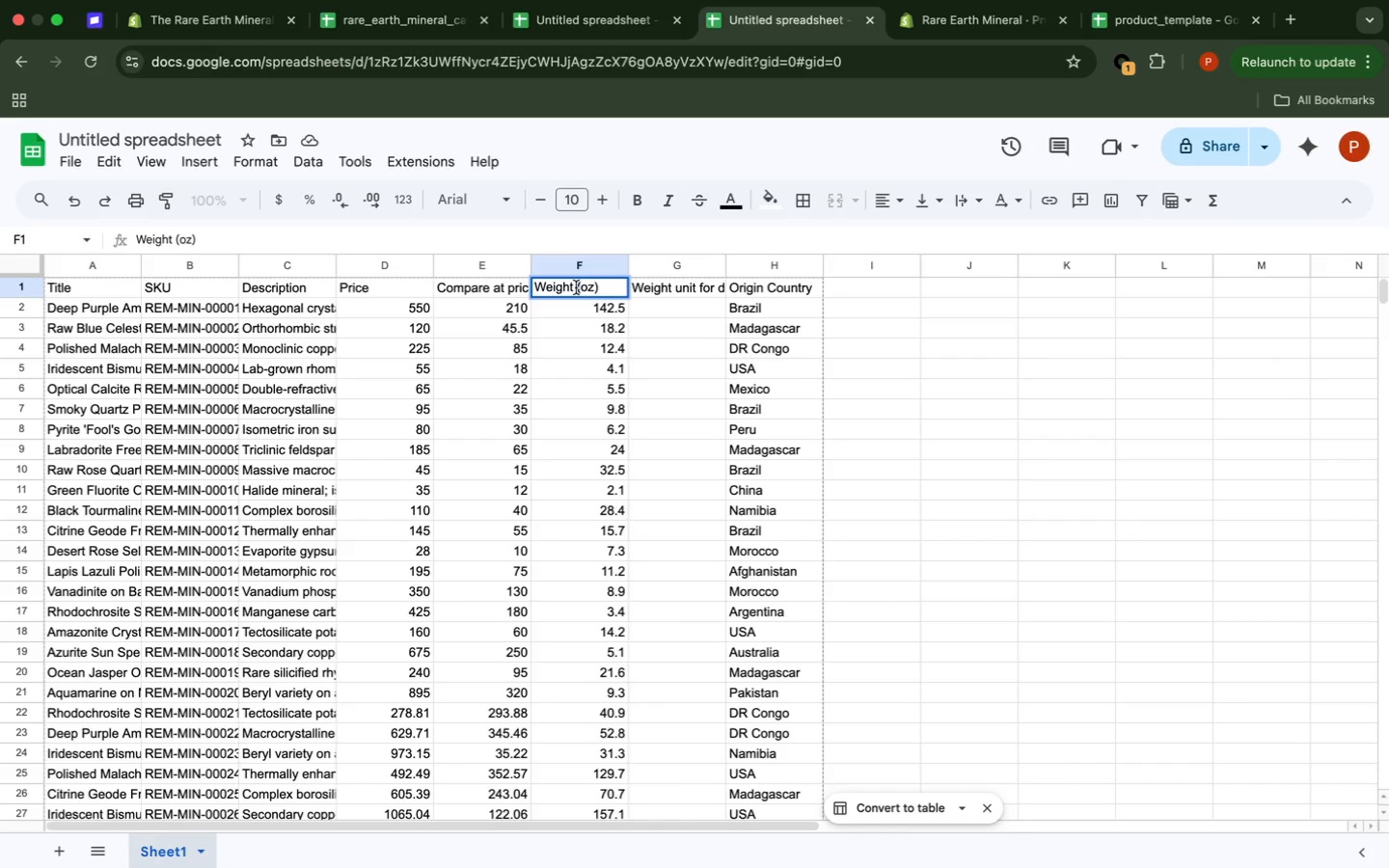 
left_click_drag(start_coordinate=[576, 287], to_coordinate=[548, 289])
 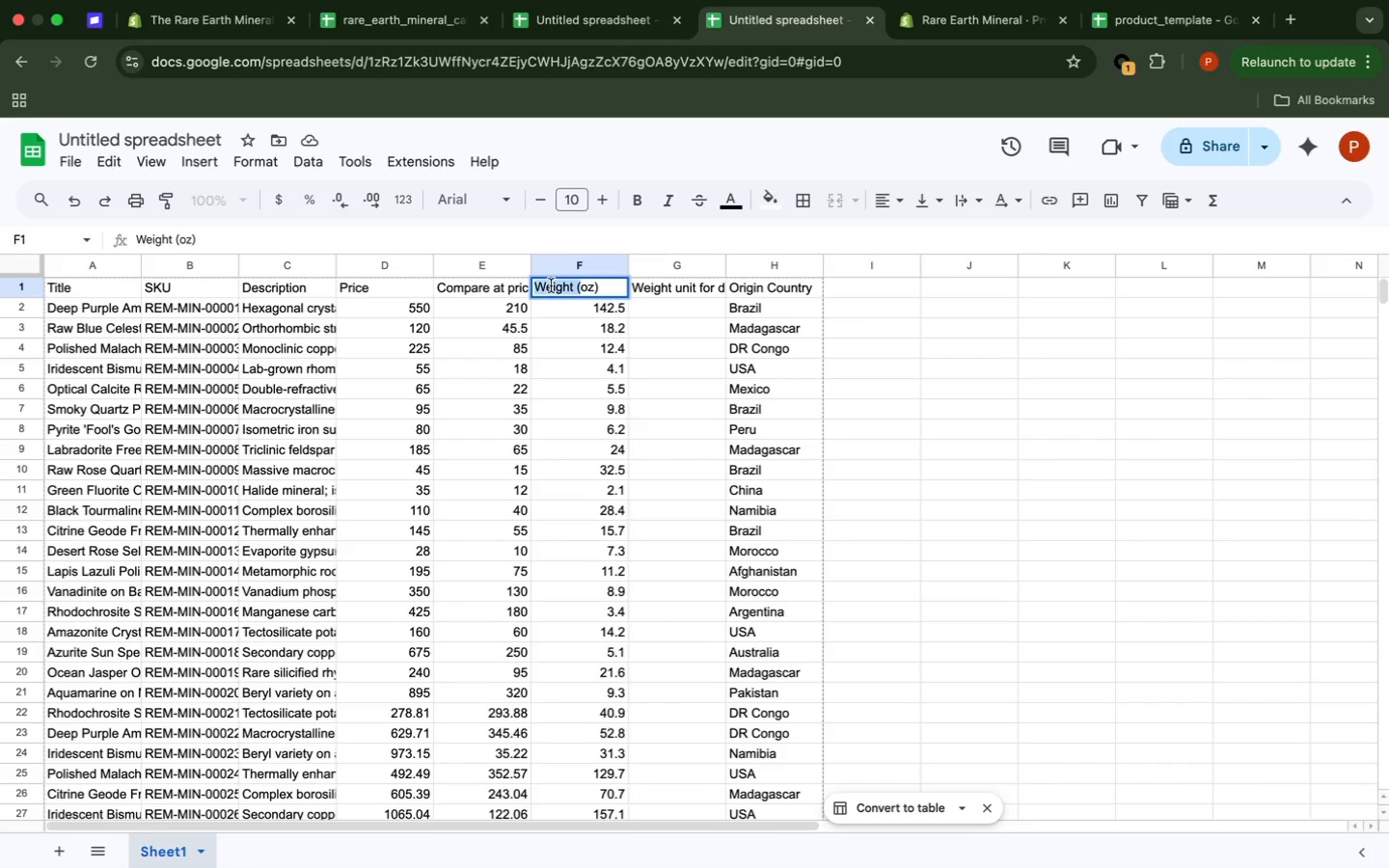 
right_click([551, 285])
 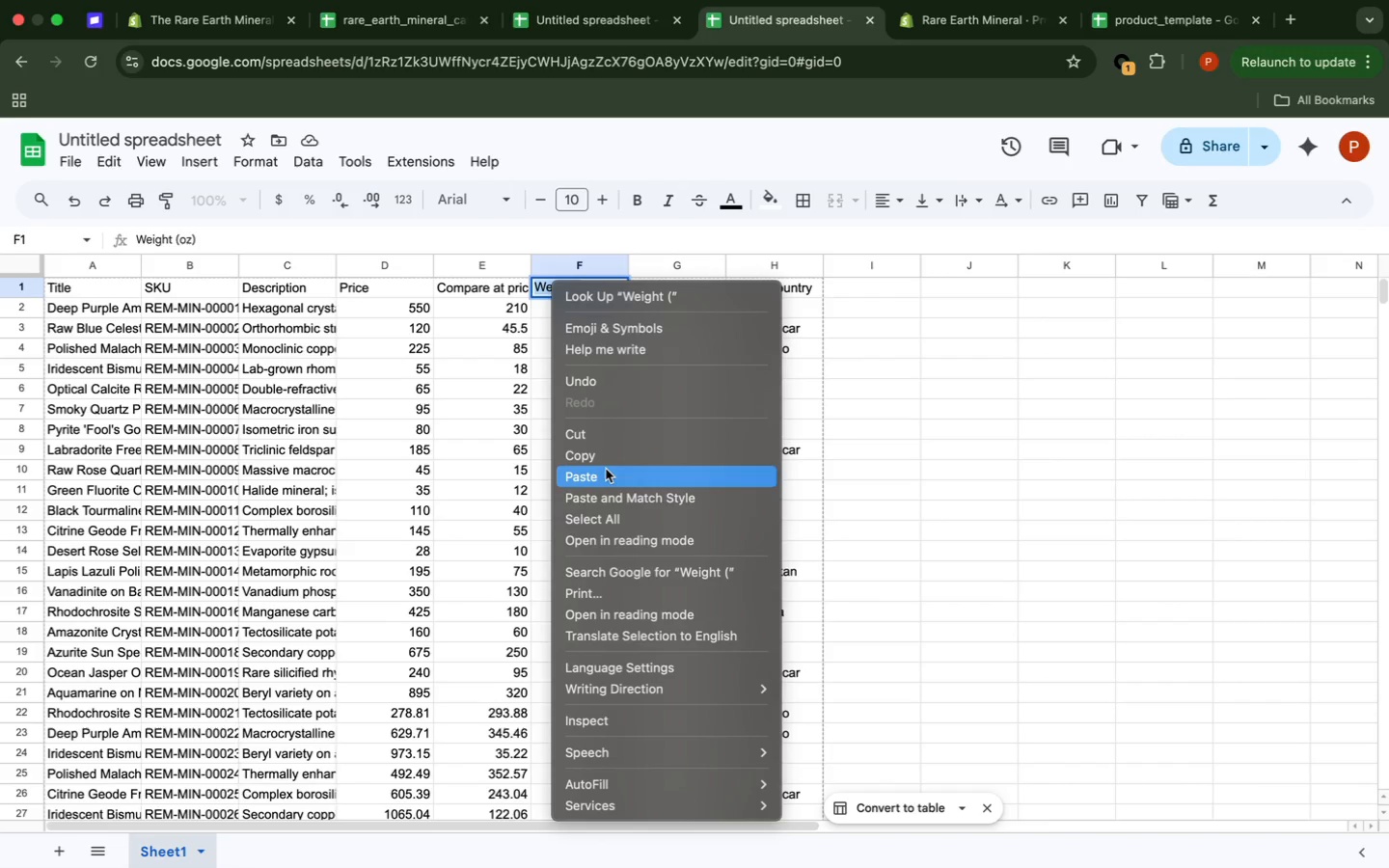 
left_click([606, 474])
 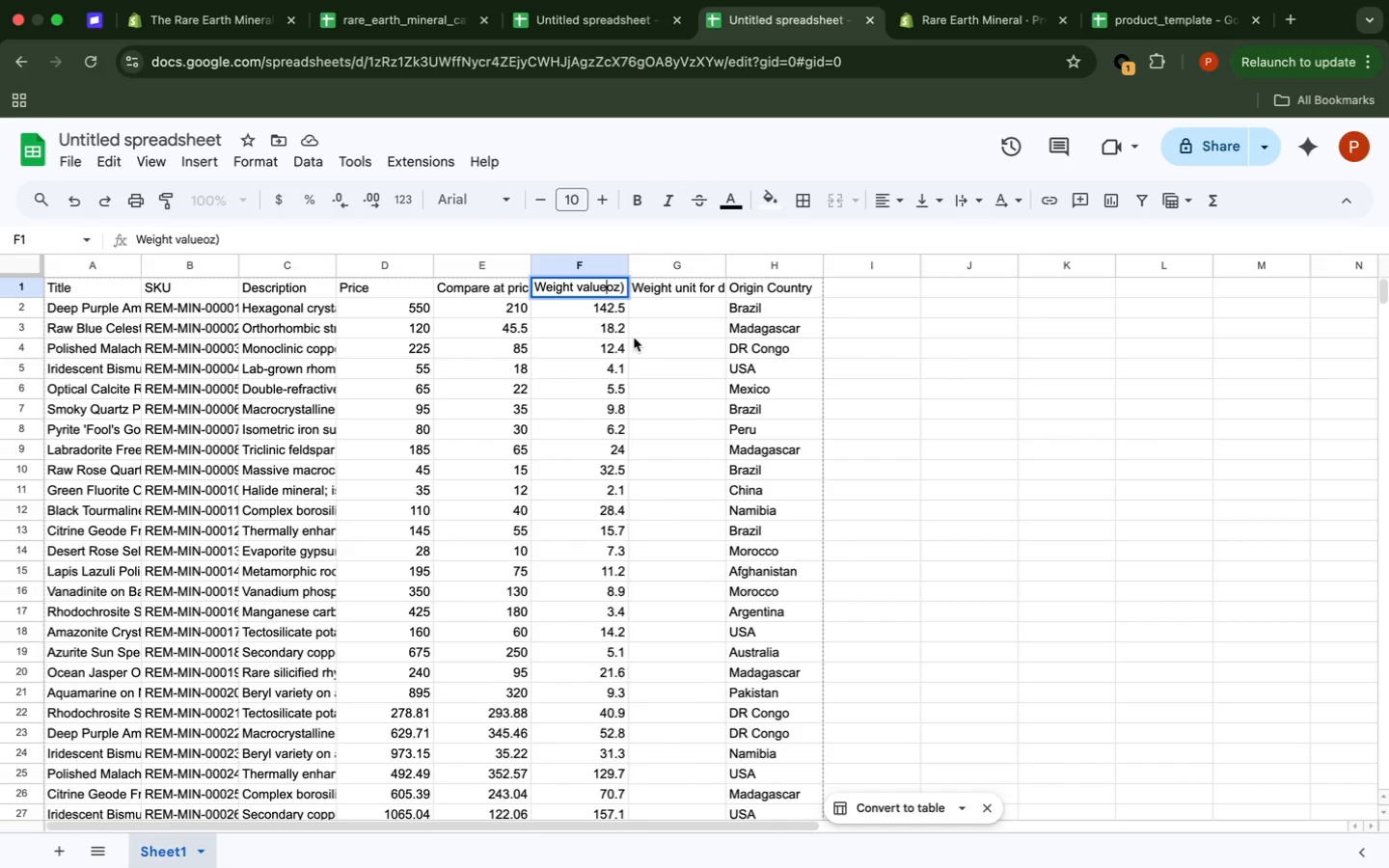 
key(Space)
 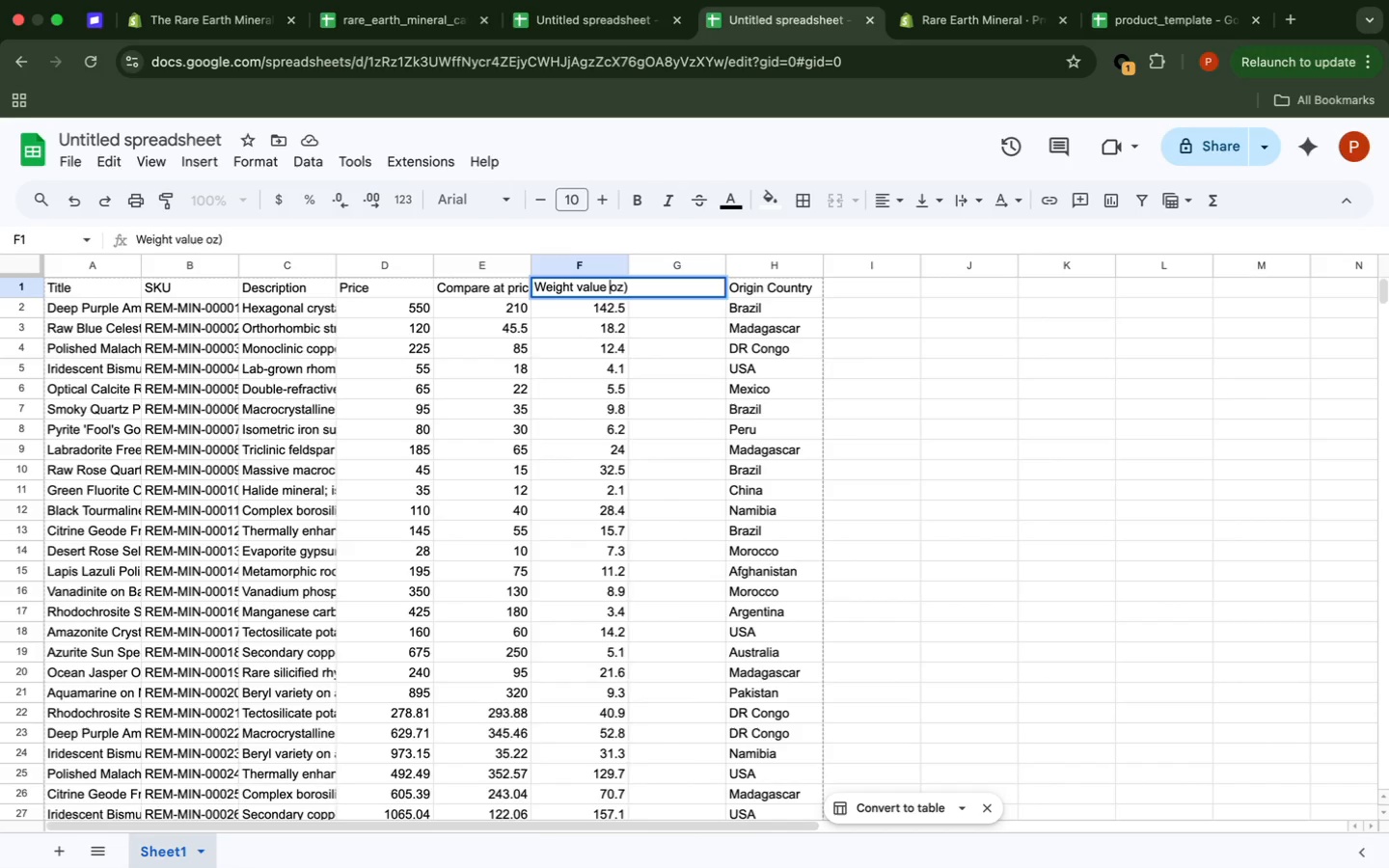 
key(Shift+9)
 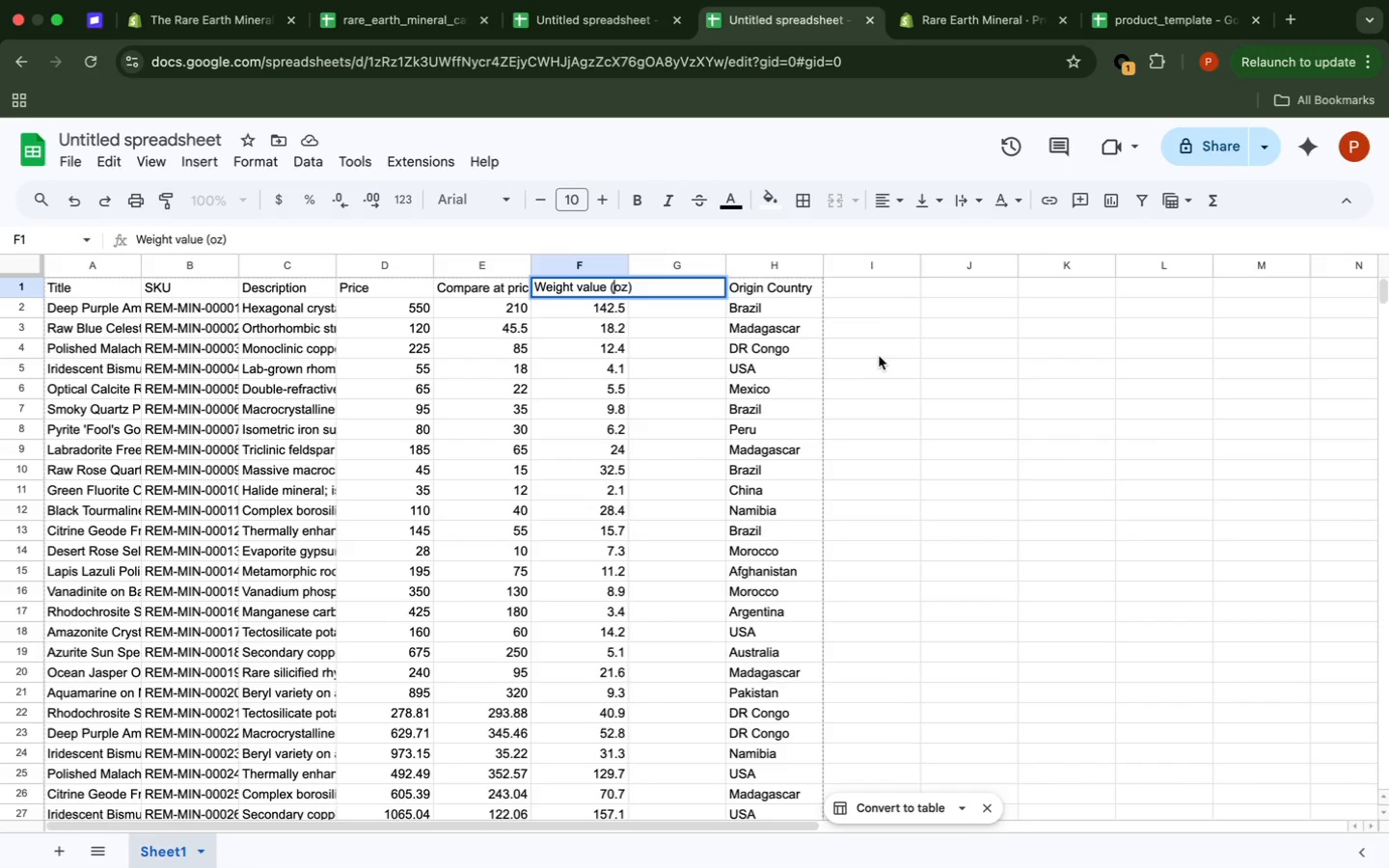 
left_click([877, 335])
 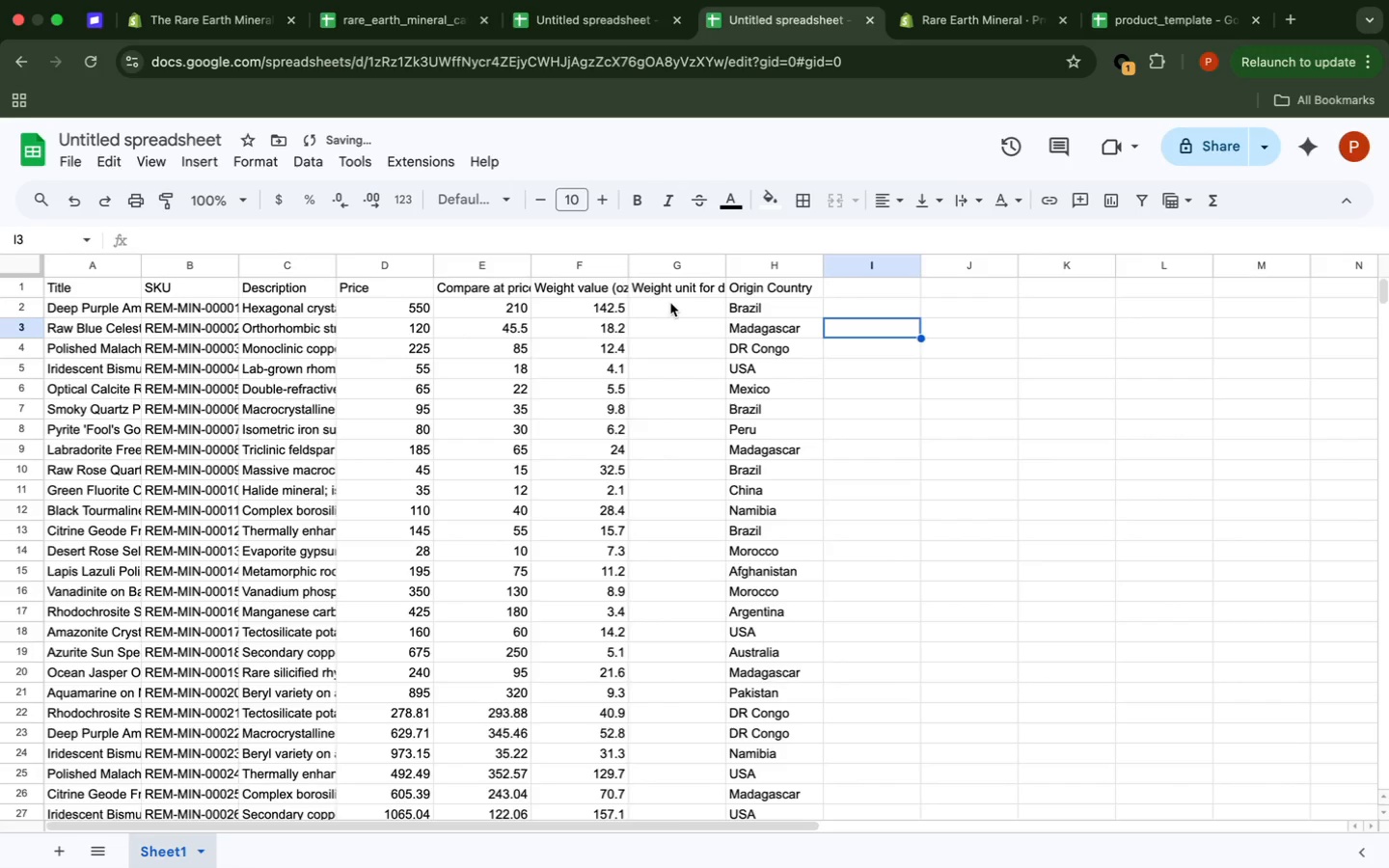 
left_click([676, 312])
 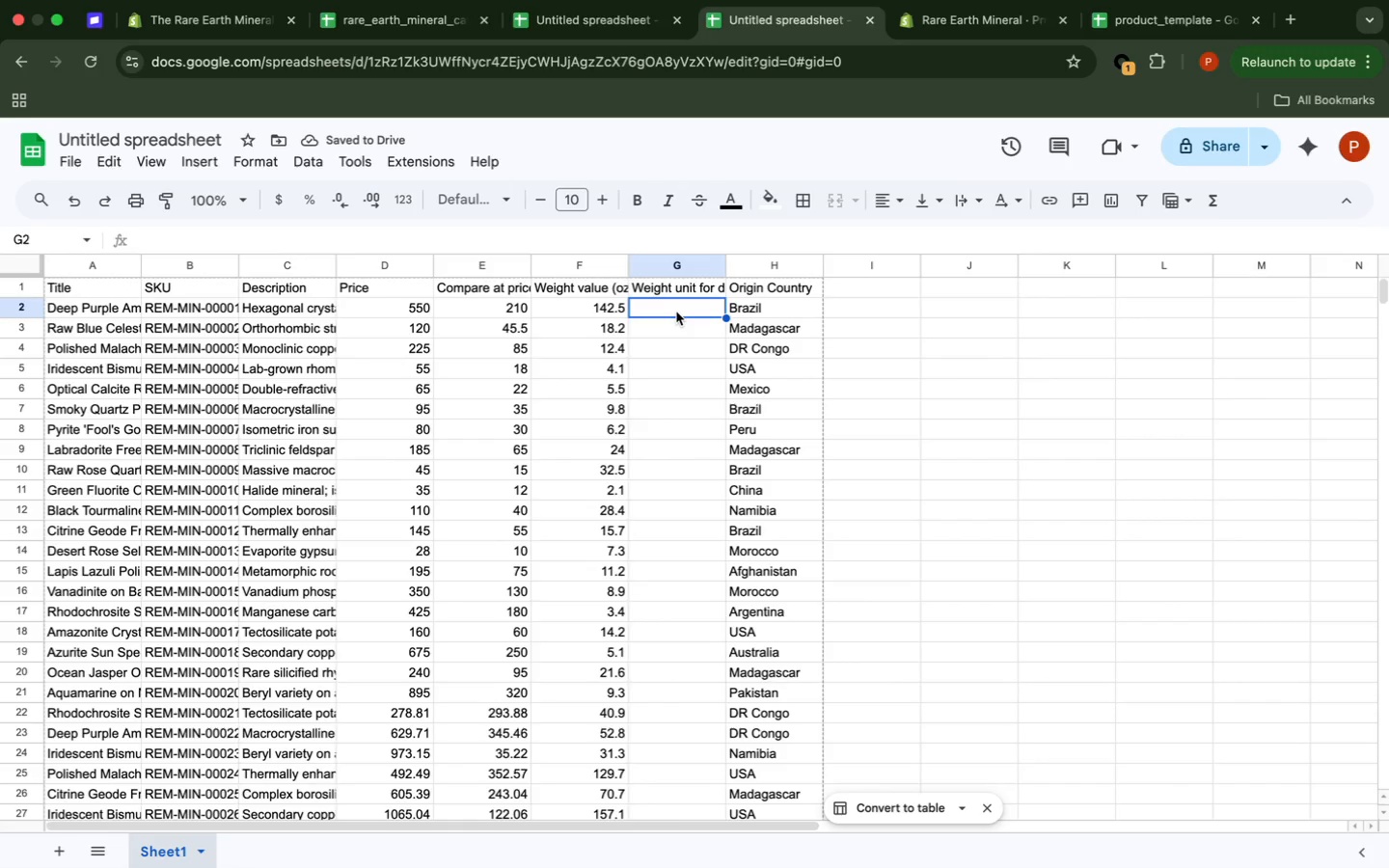 
type(oz)
 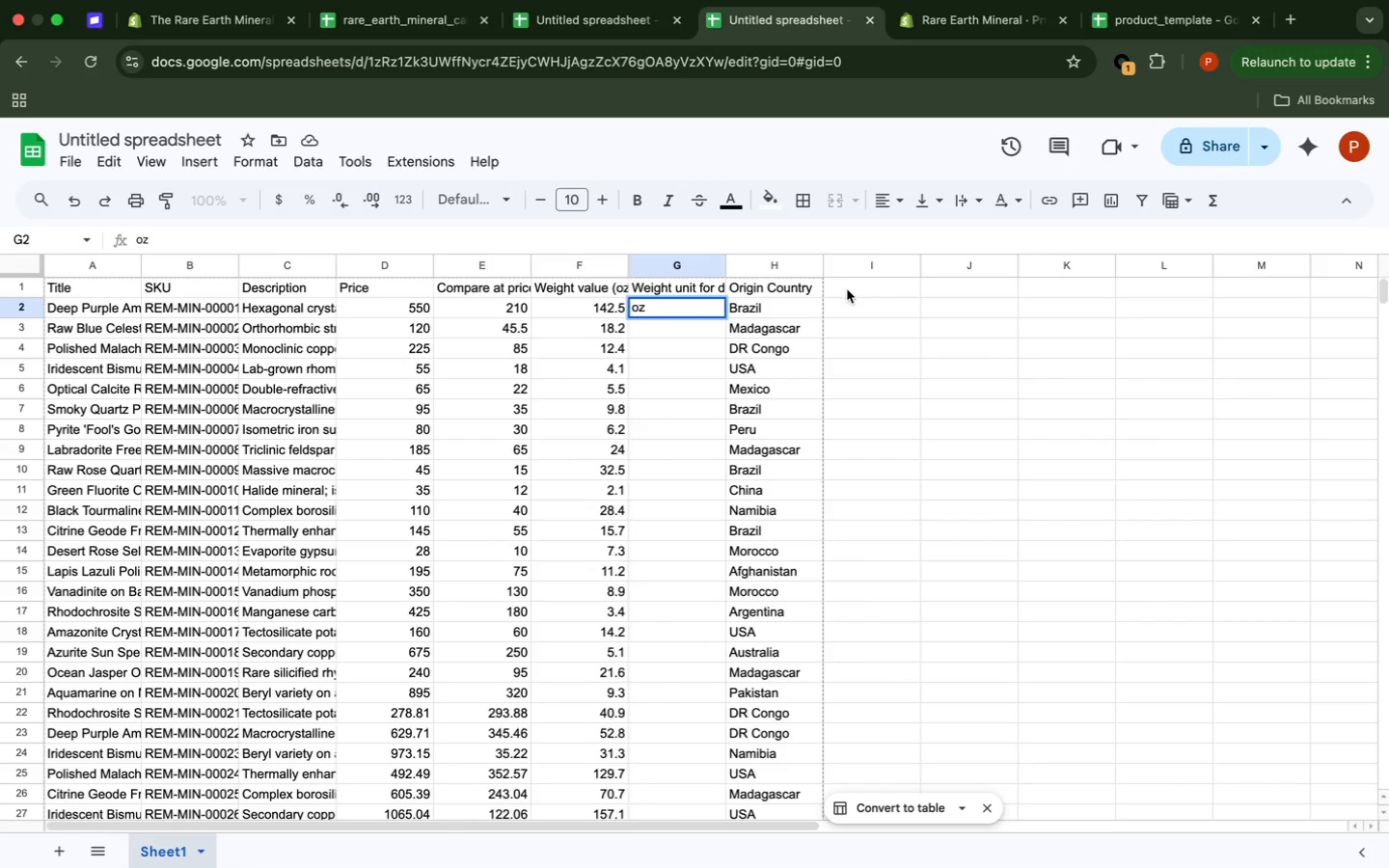 
left_click([851, 304])
 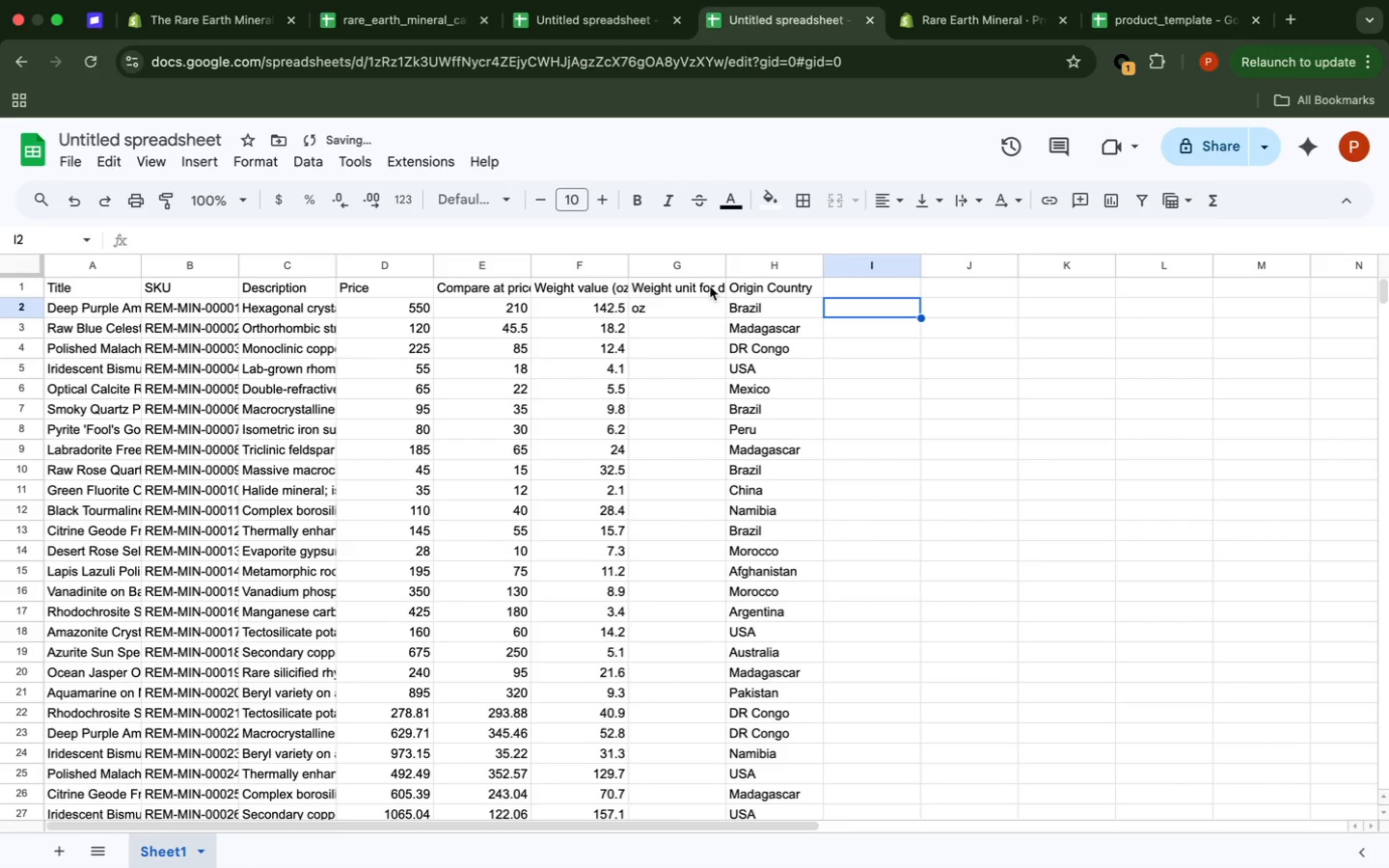 
left_click([710, 287])
 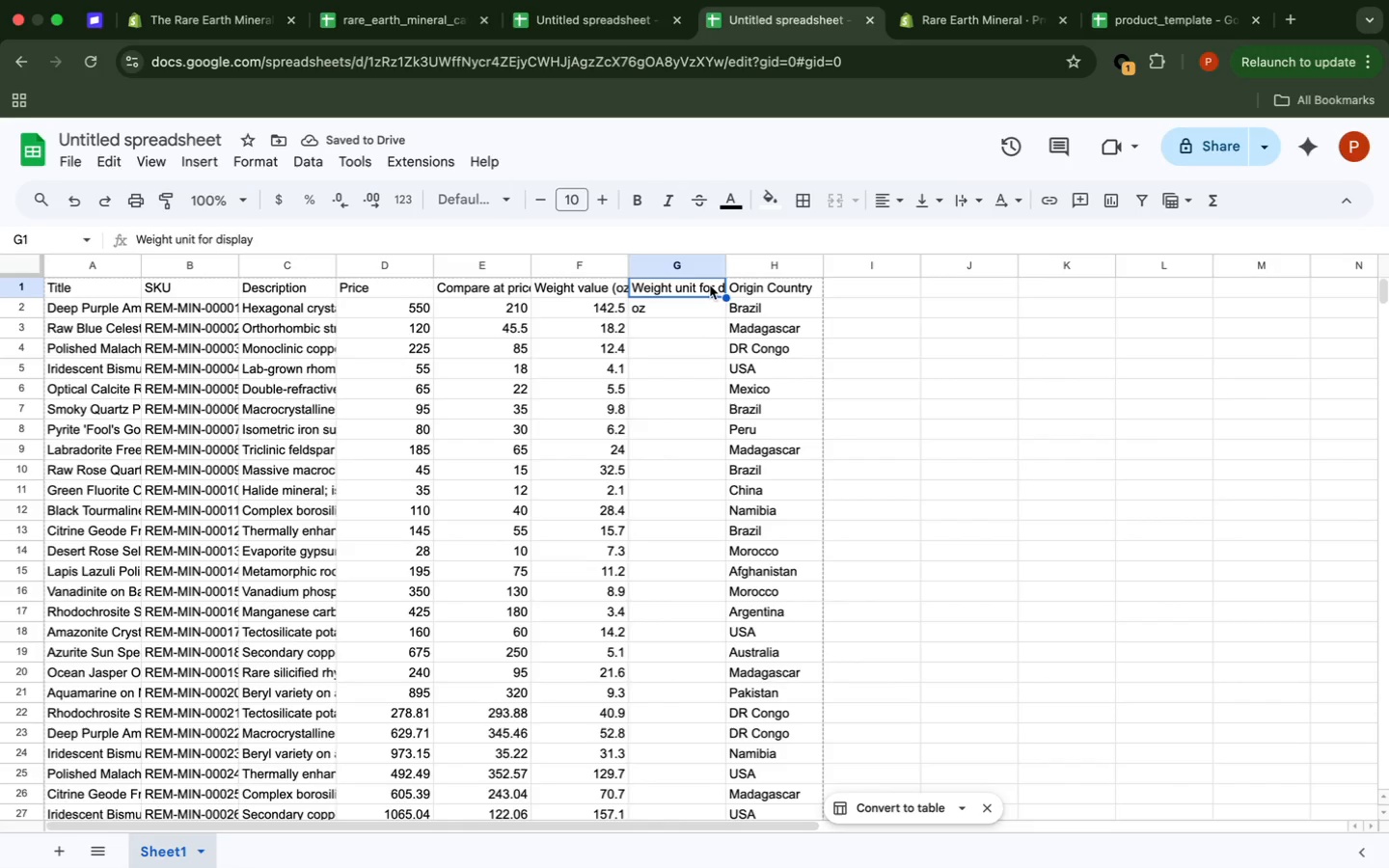 
left_click_drag(start_coordinate=[710, 285], to_coordinate=[703, 384])
 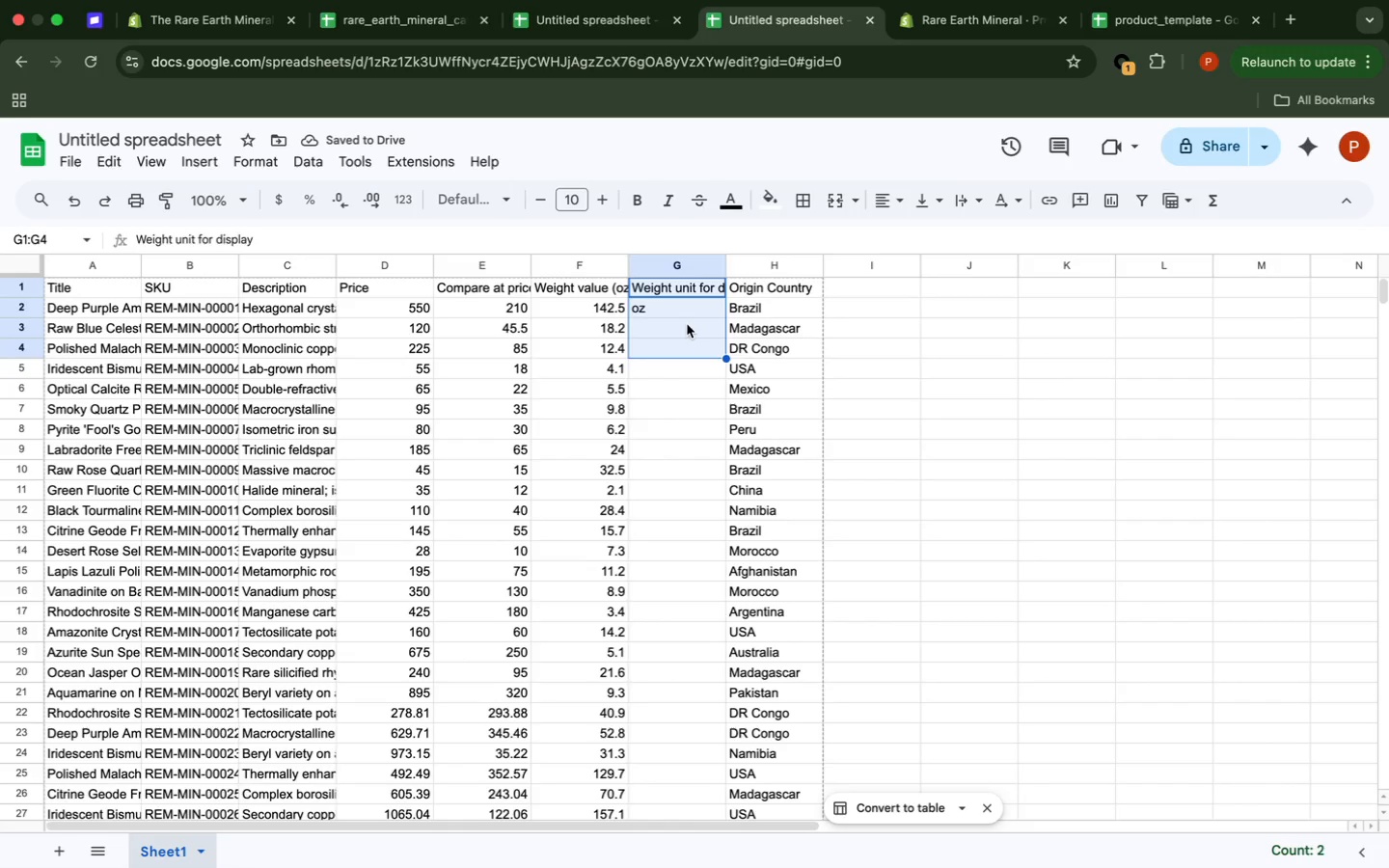 
left_click([687, 324])
 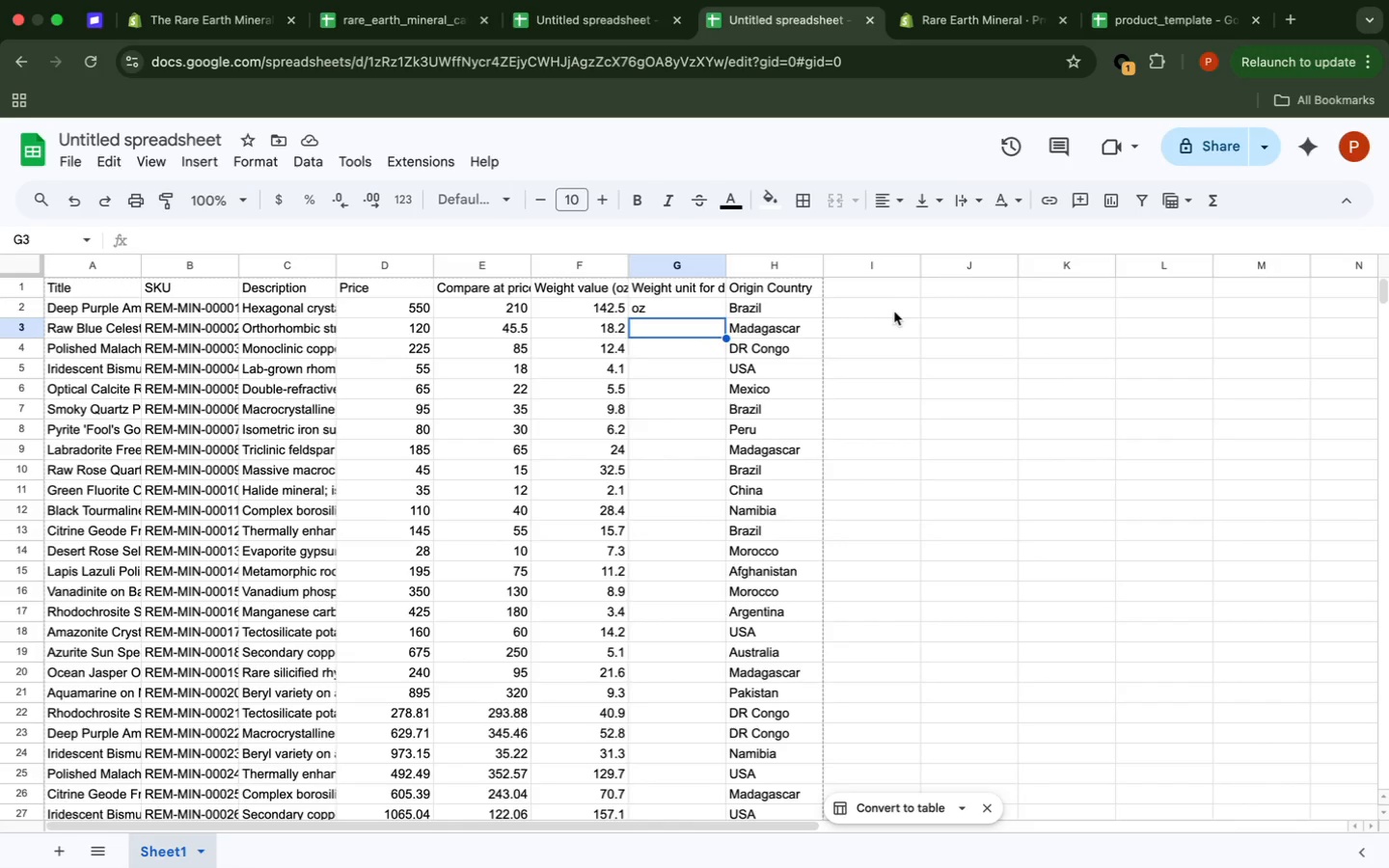 
left_click([899, 314])
 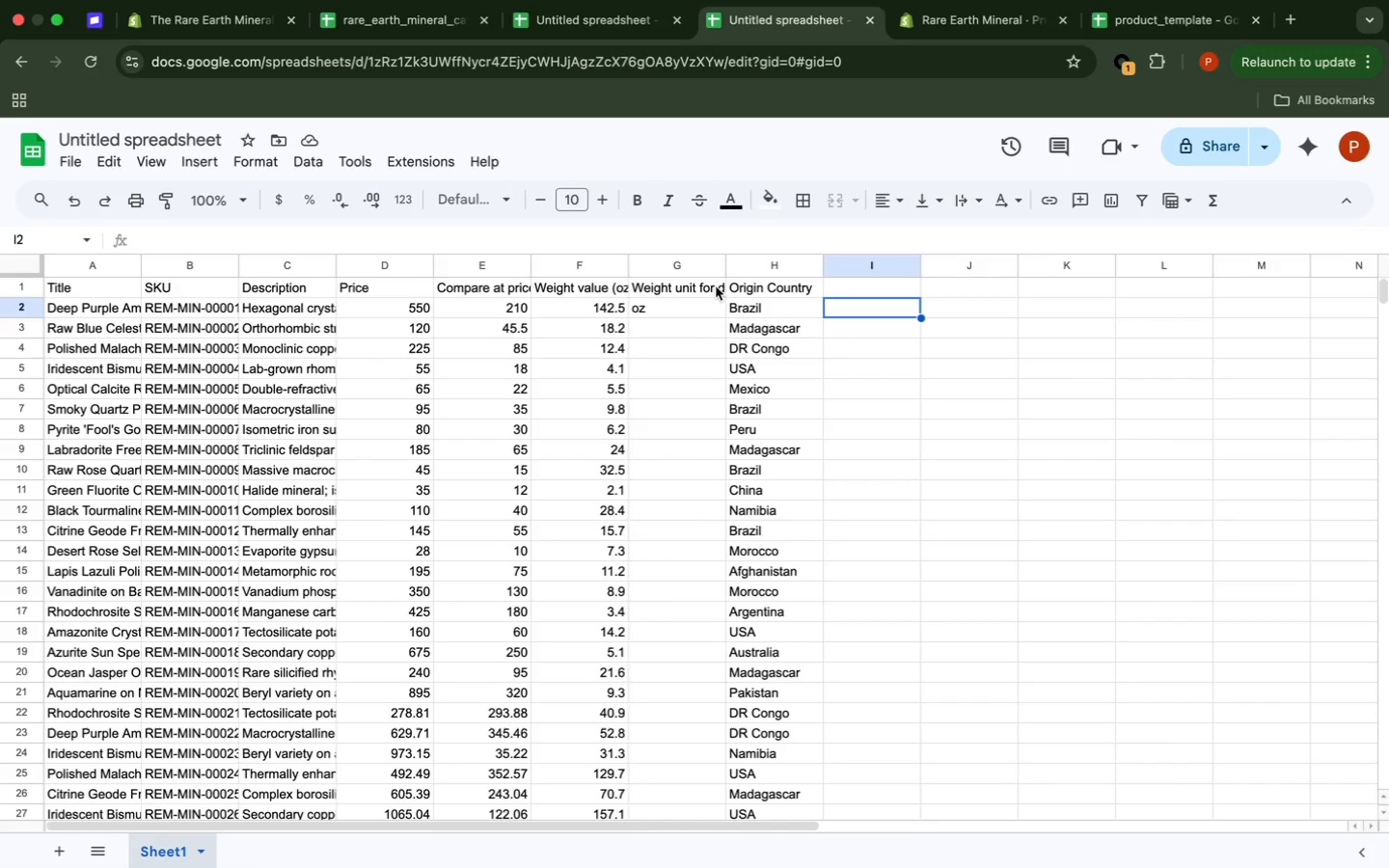 
left_click_drag(start_coordinate=[710, 283], to_coordinate=[695, 521])
 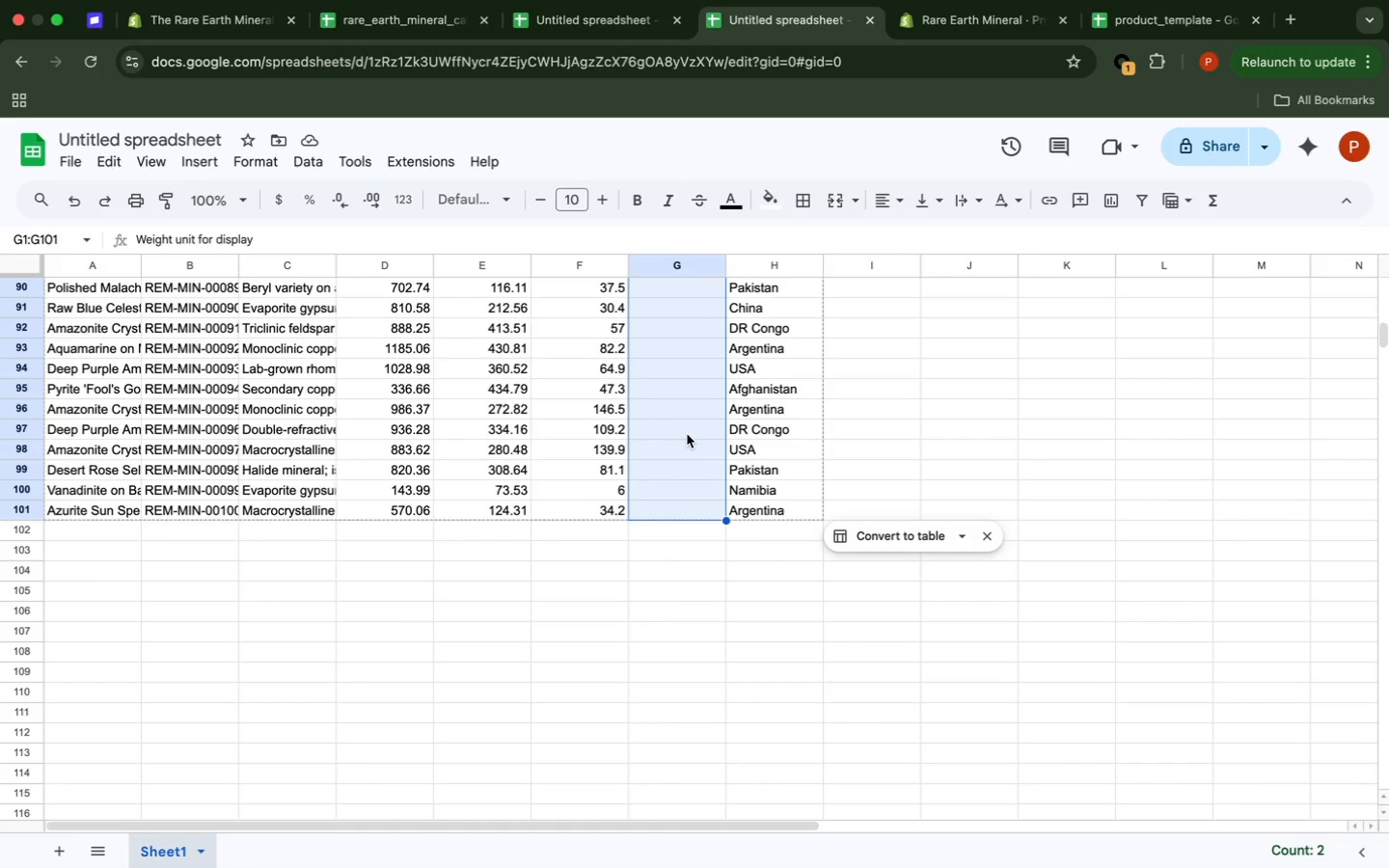 
wait(6.54)
 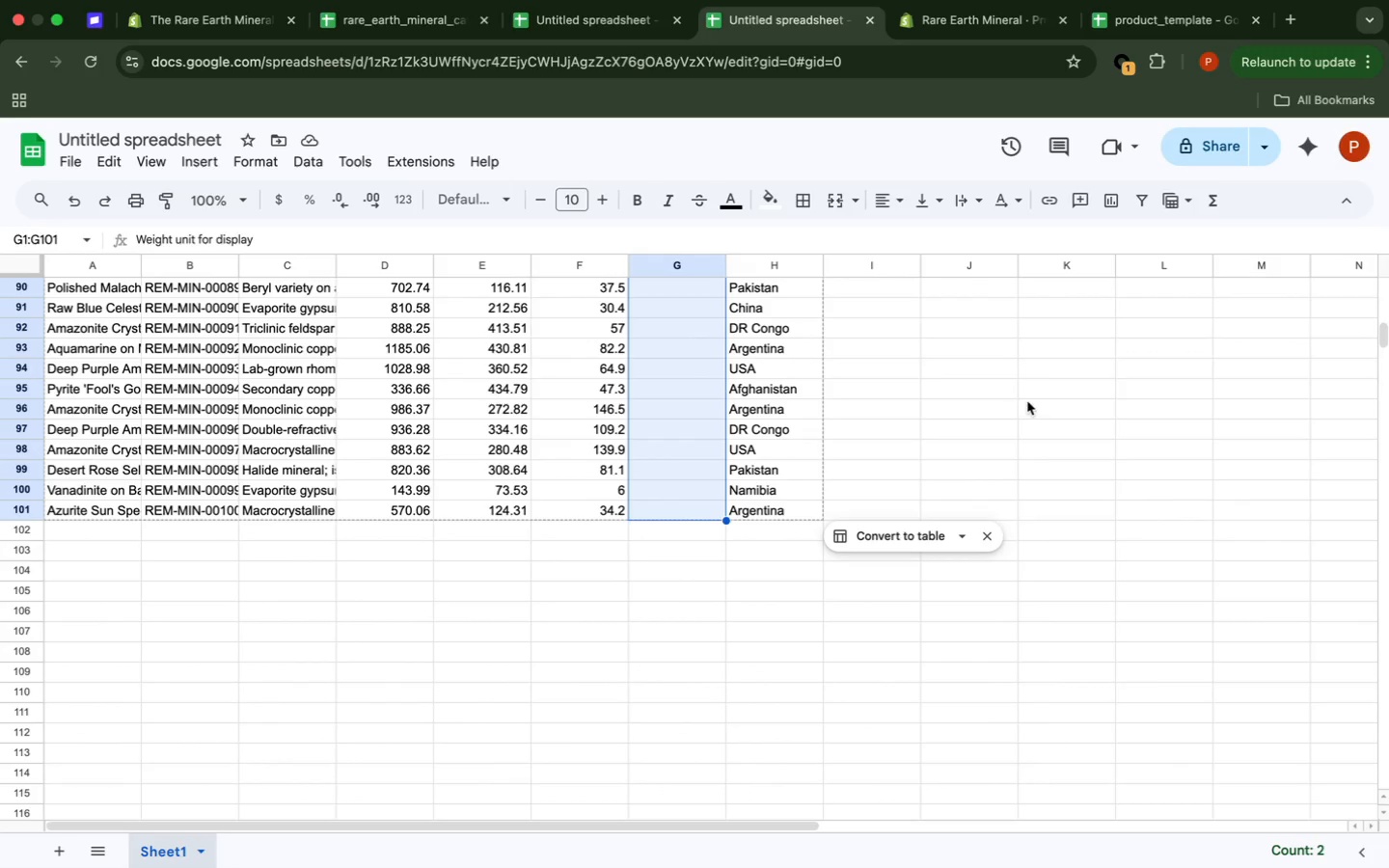 
key(Meta+Enter)
 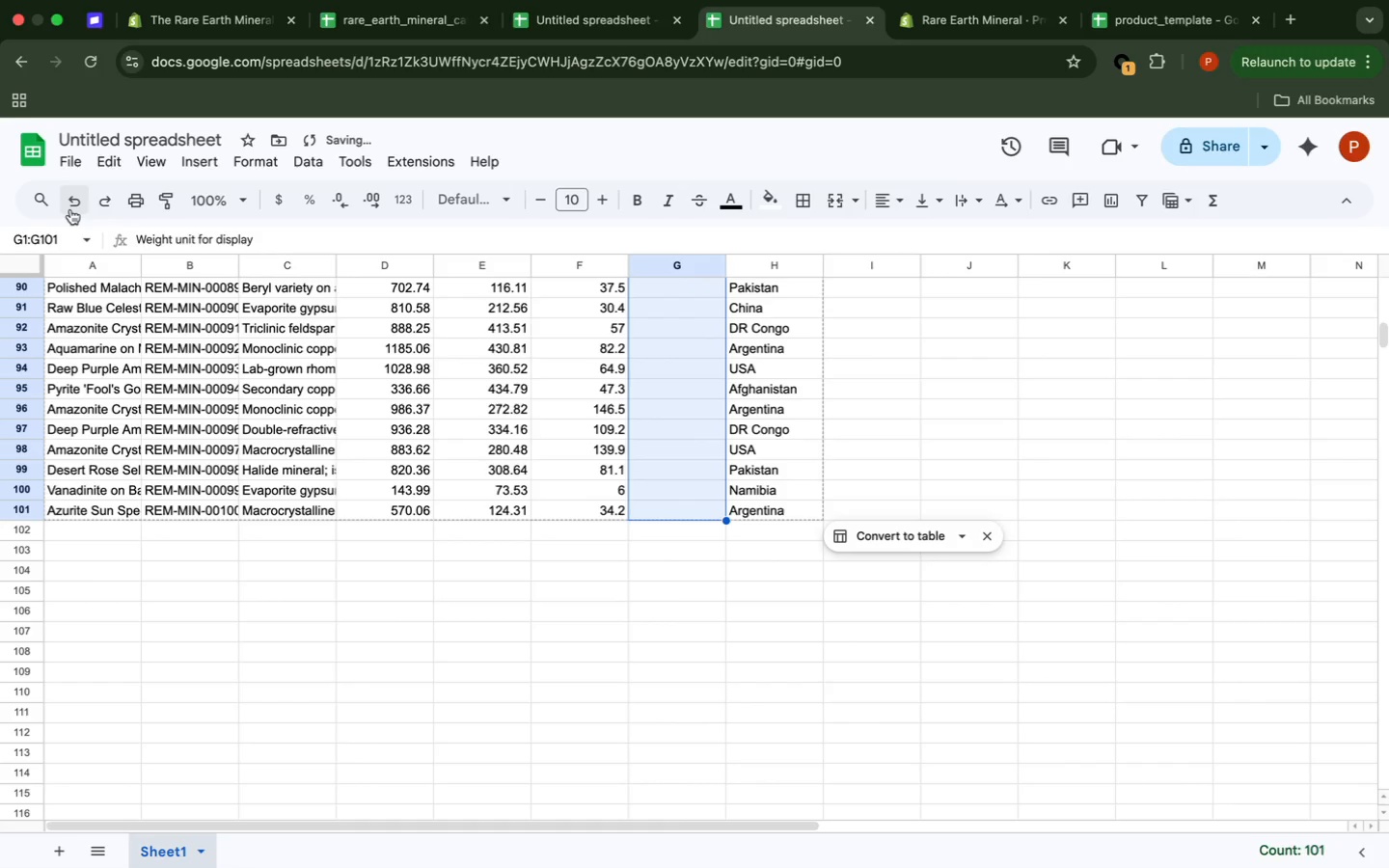 
left_click([686, 334])
 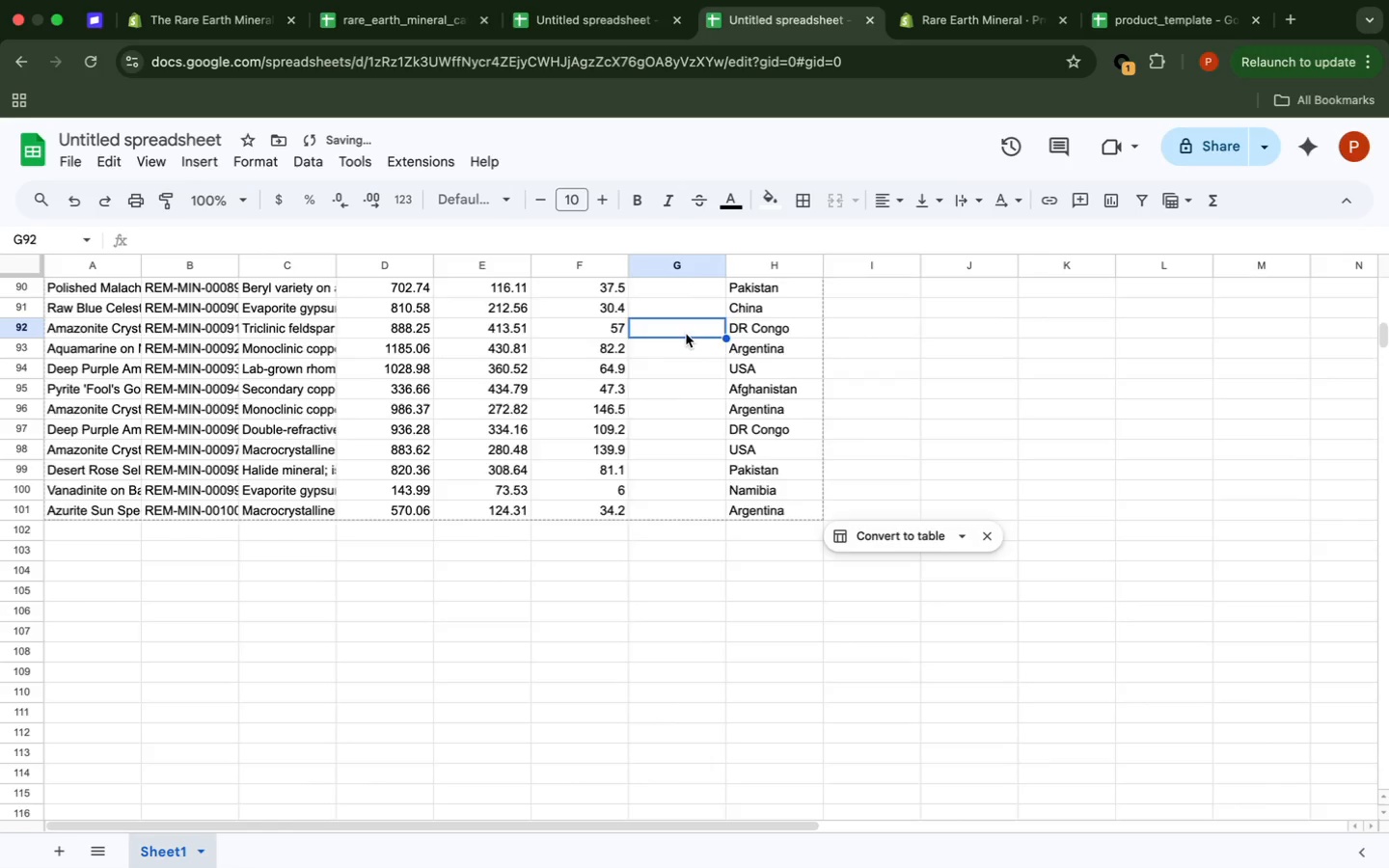 
scroll: coordinate [687, 345], scroll_direction: up, amount: 79.0
 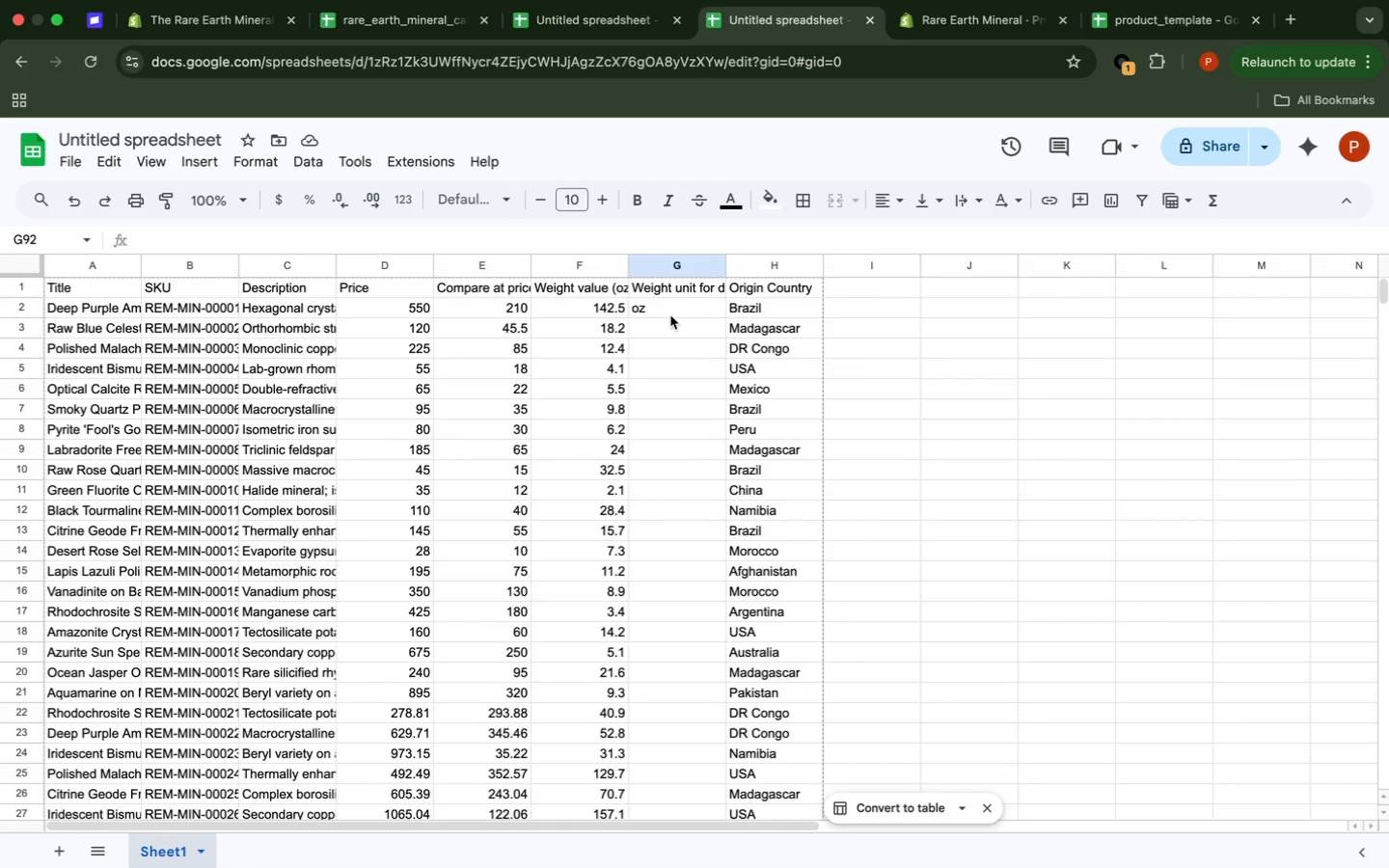 
left_click([670, 307])
 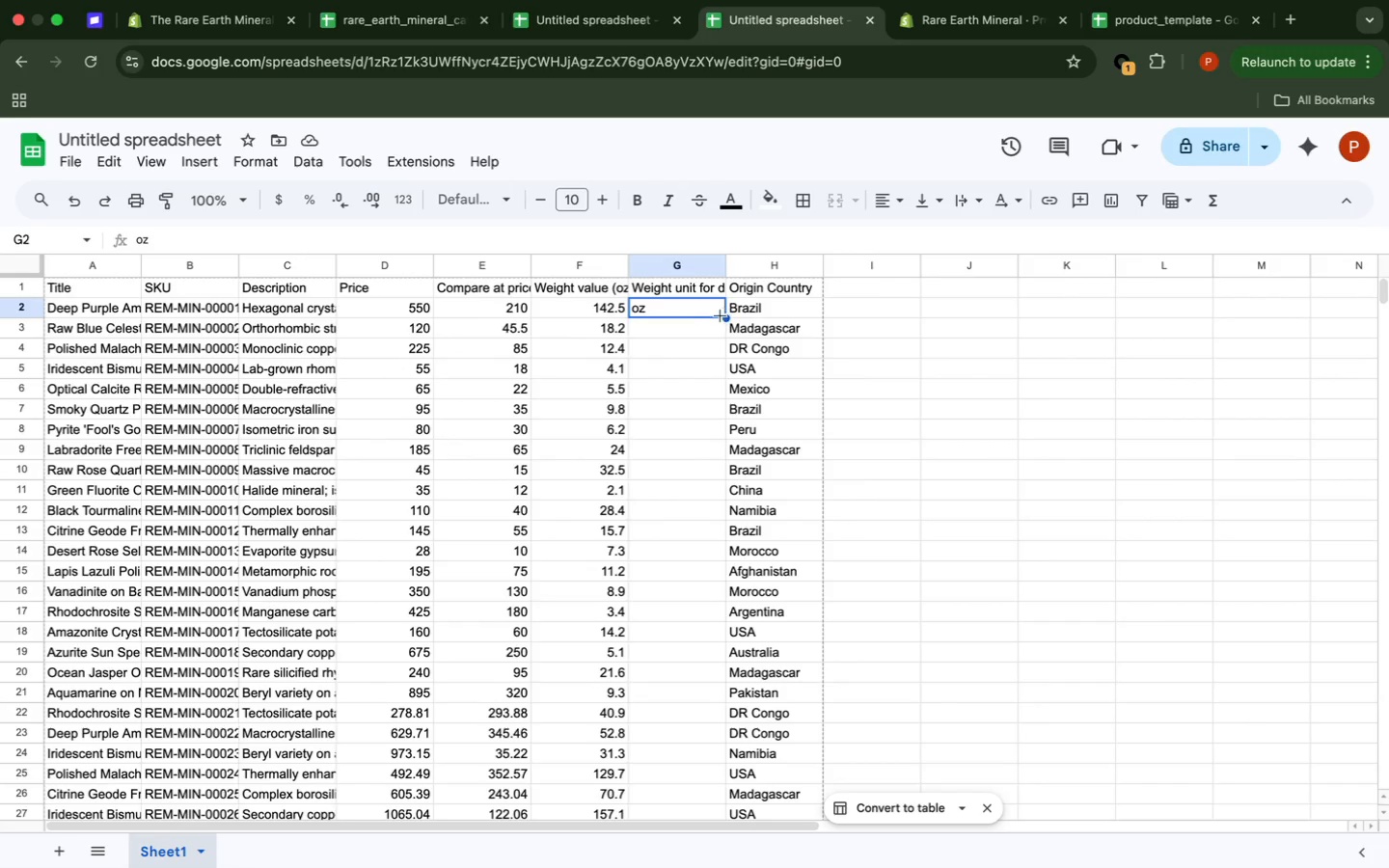 
left_click_drag(start_coordinate=[722, 316], to_coordinate=[714, 434])
 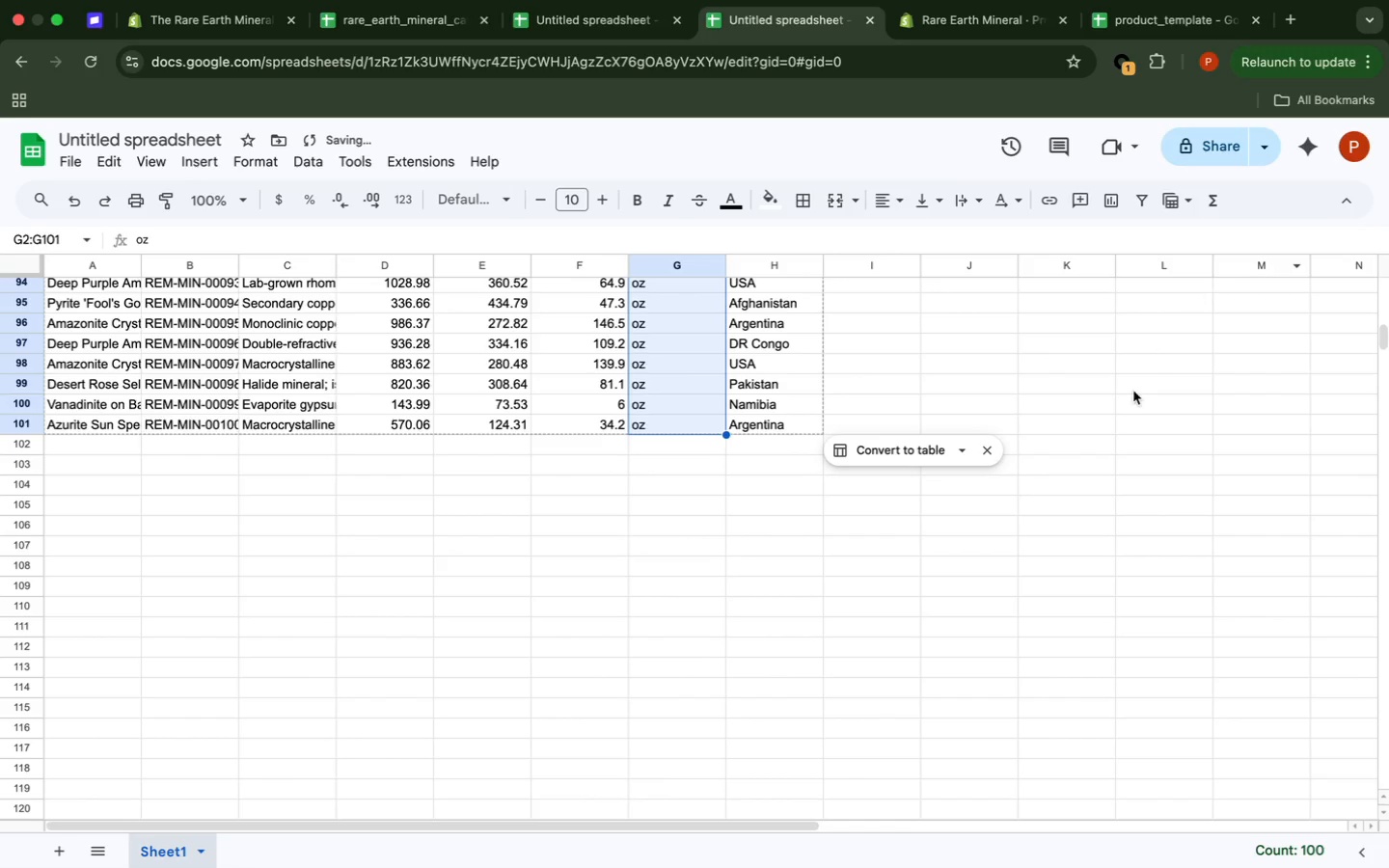 
left_click([1133, 391])
 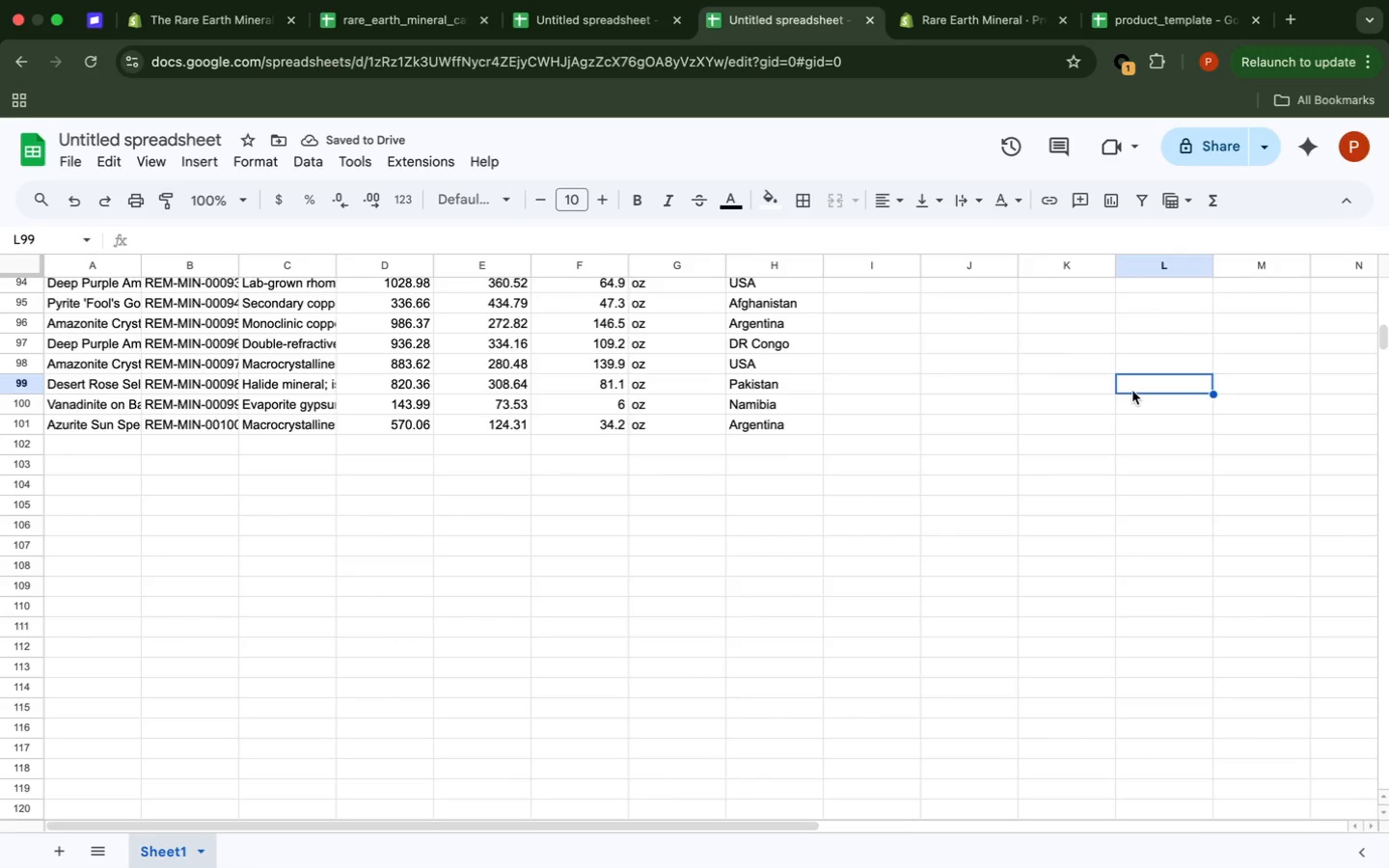 
scroll: coordinate [1132, 402], scroll_direction: up, amount: 91.0
 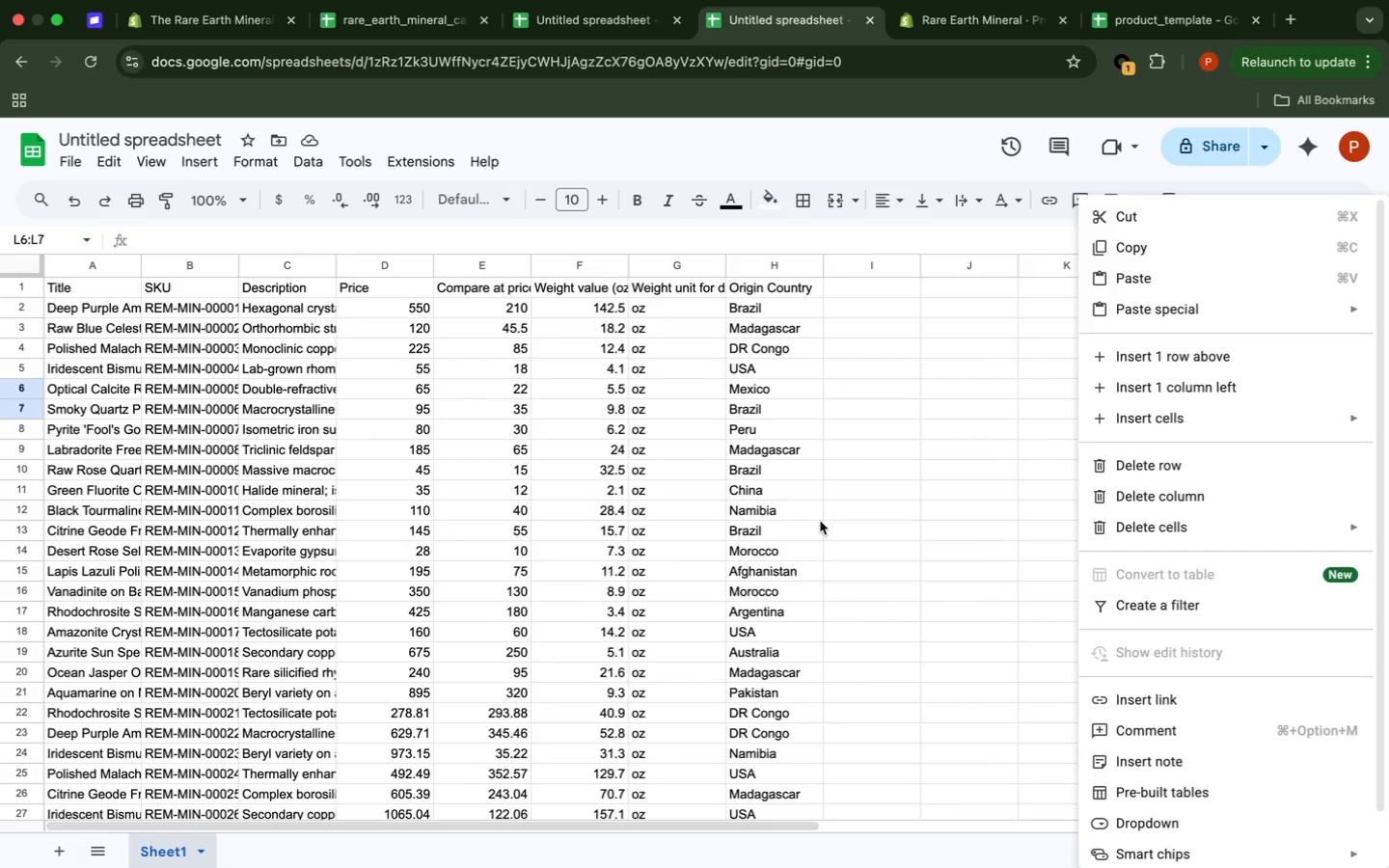 
left_click([884, 478])
 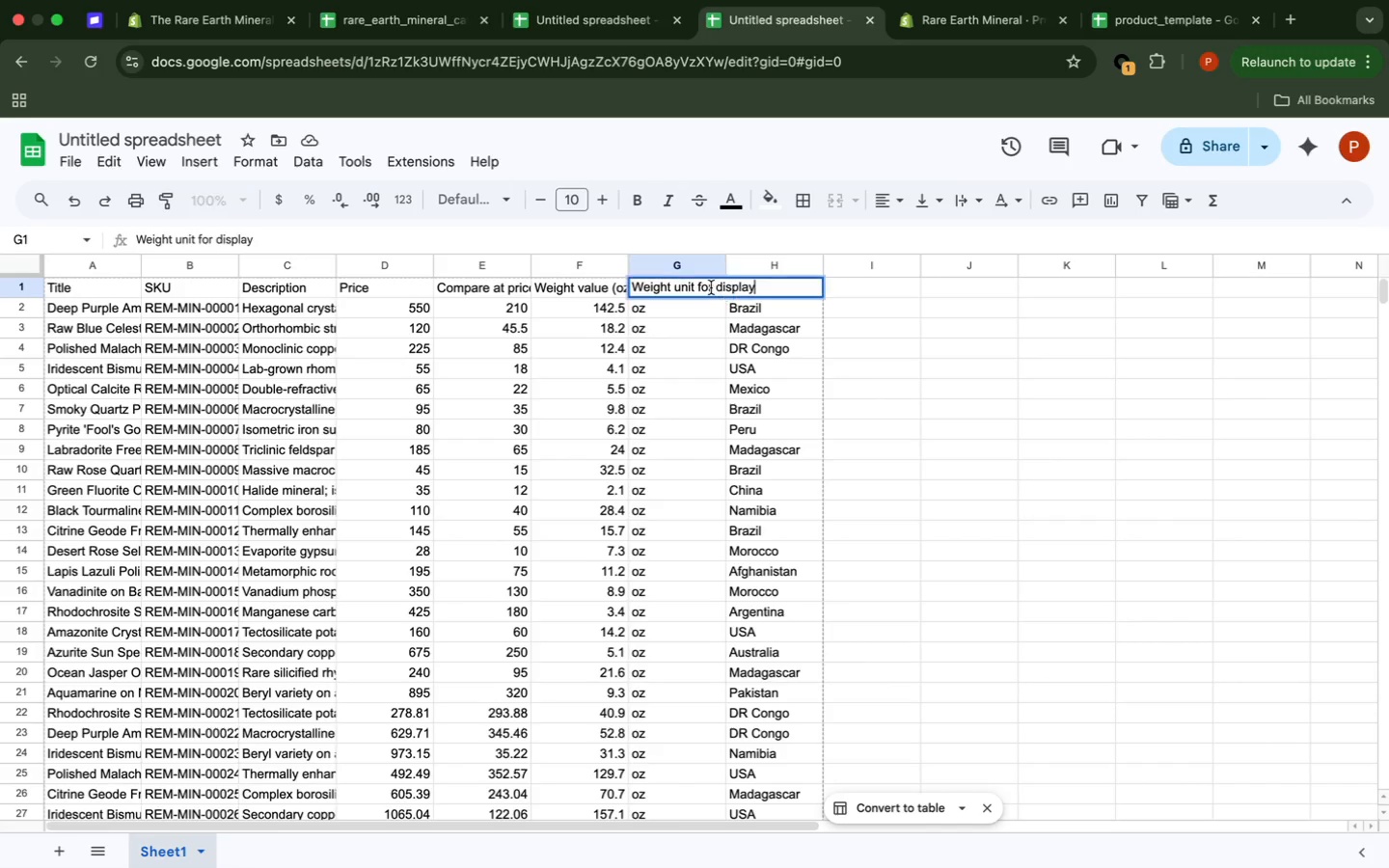 
wait(7.93)
 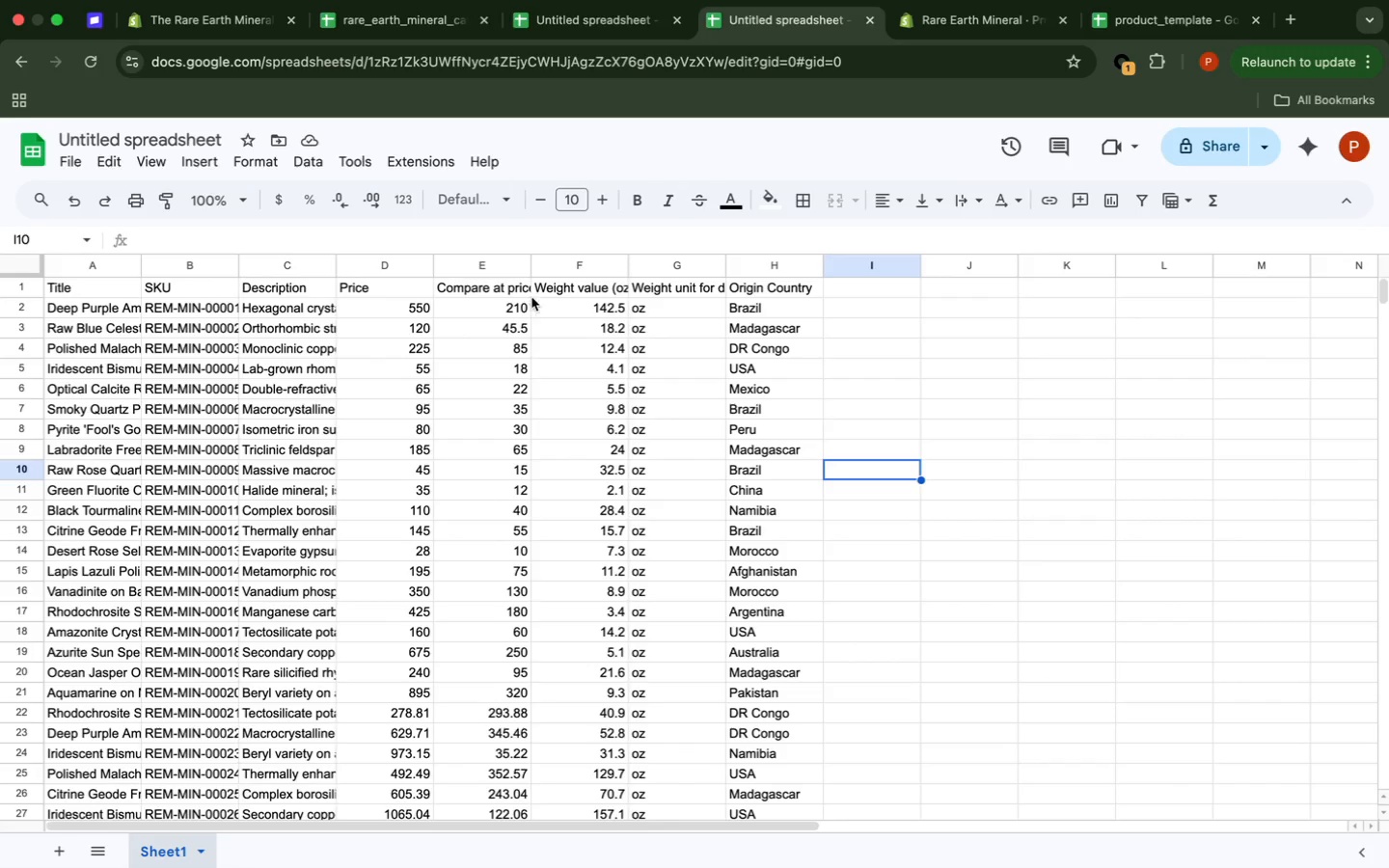 
left_click([1028, 322])
 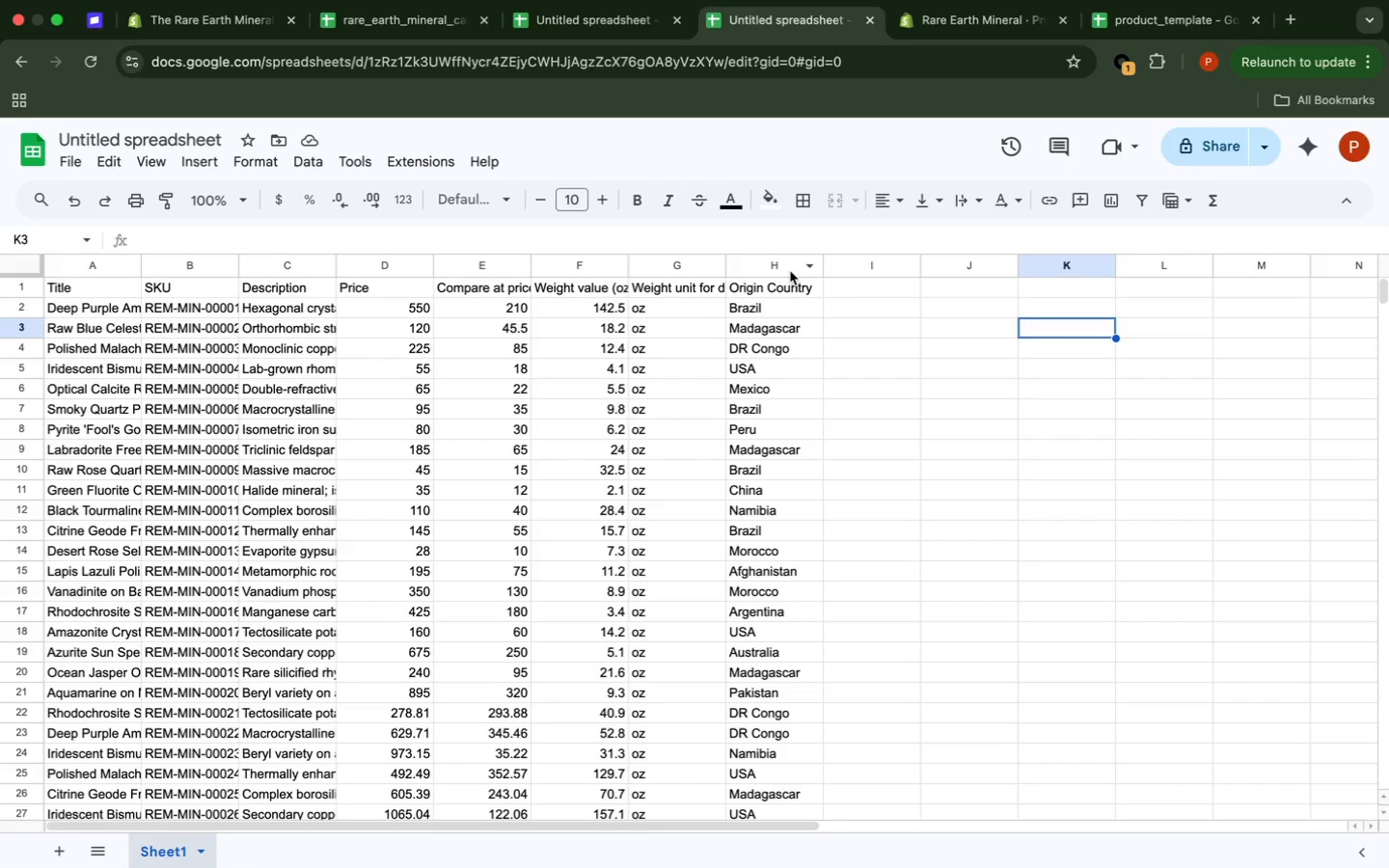 
wait(18.86)
 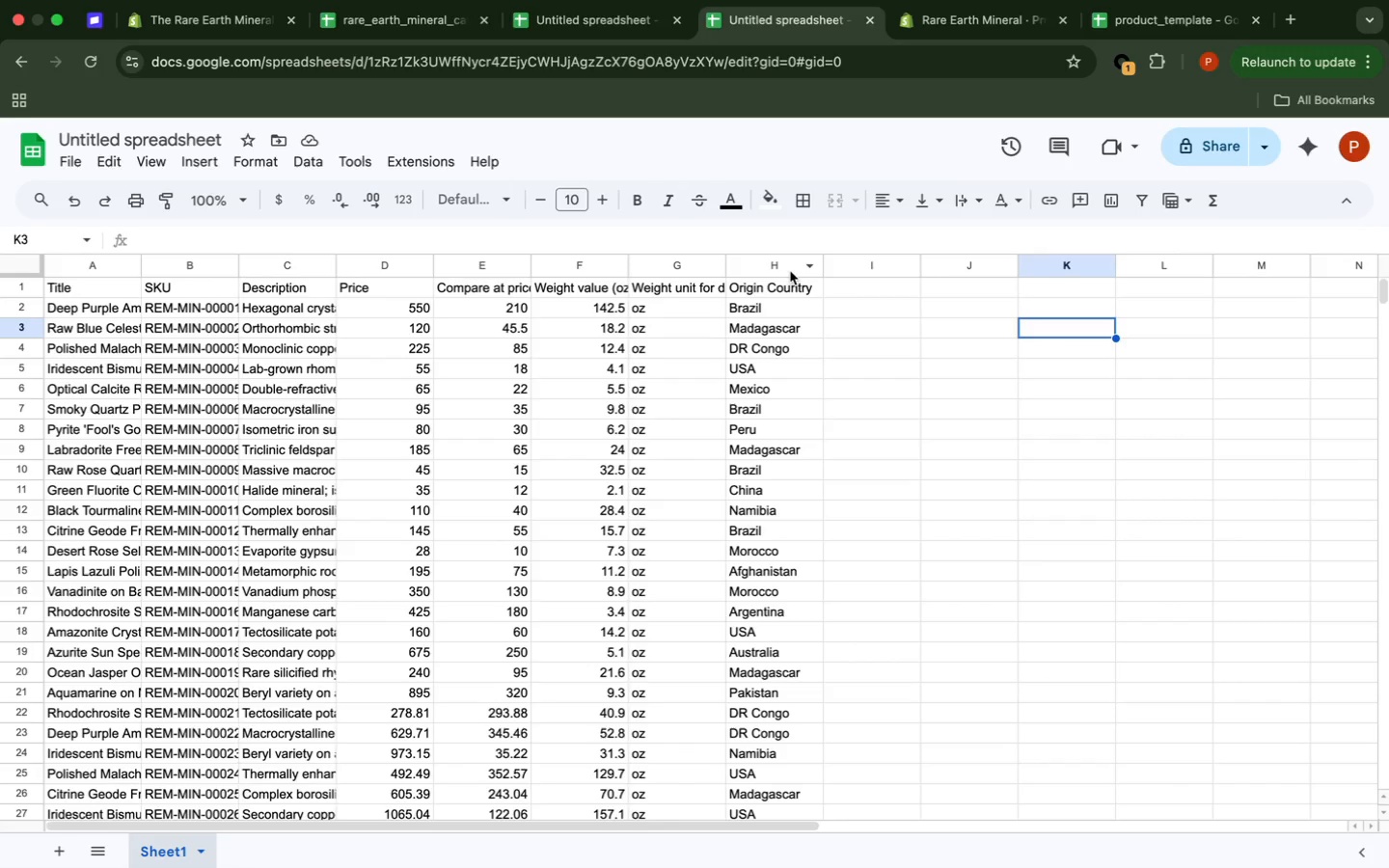 
scroll: coordinate [1044, 403], scroll_direction: down, amount: 6.0
 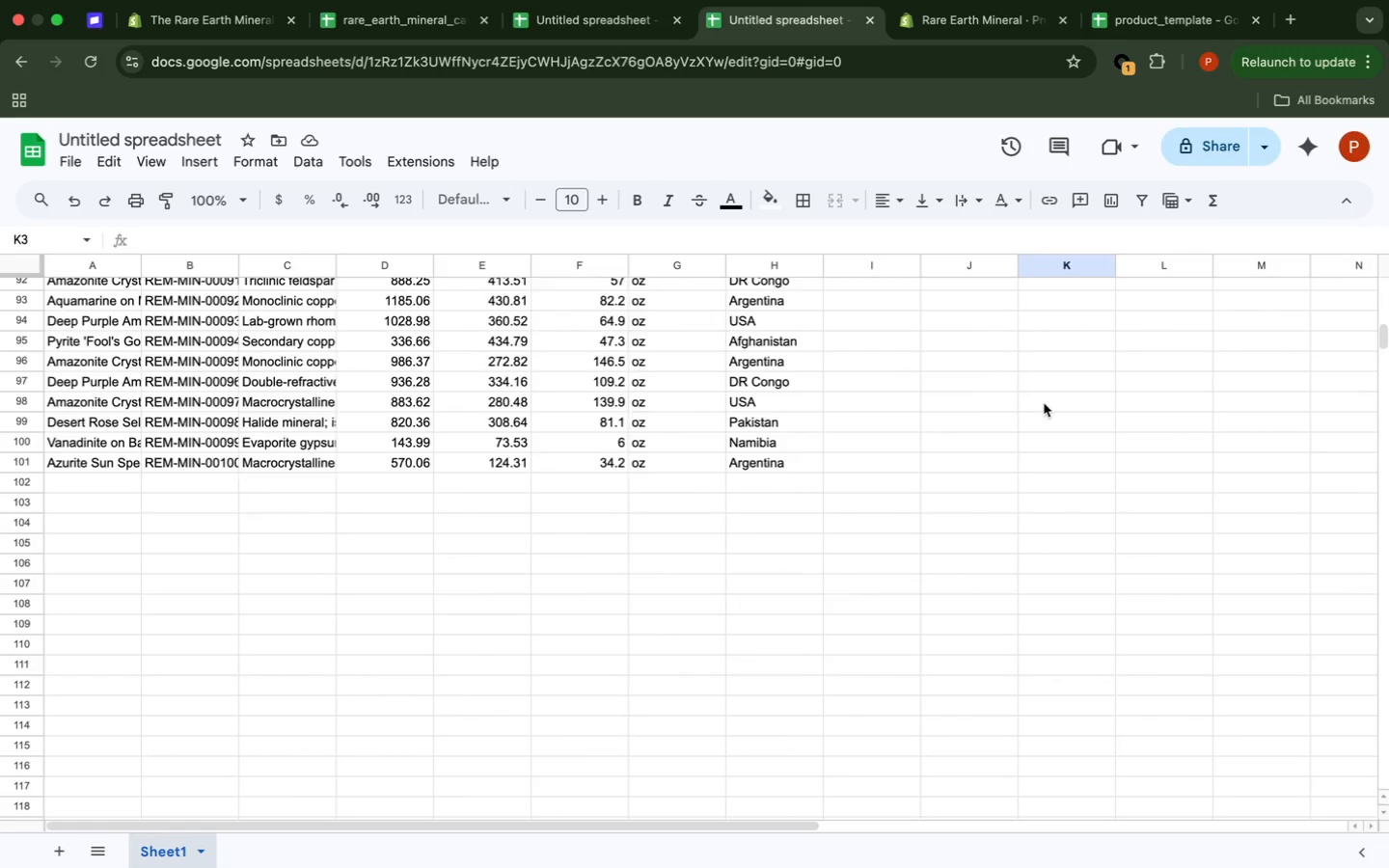 
scroll: coordinate [1043, 409], scroll_direction: up, amount: 107.0
 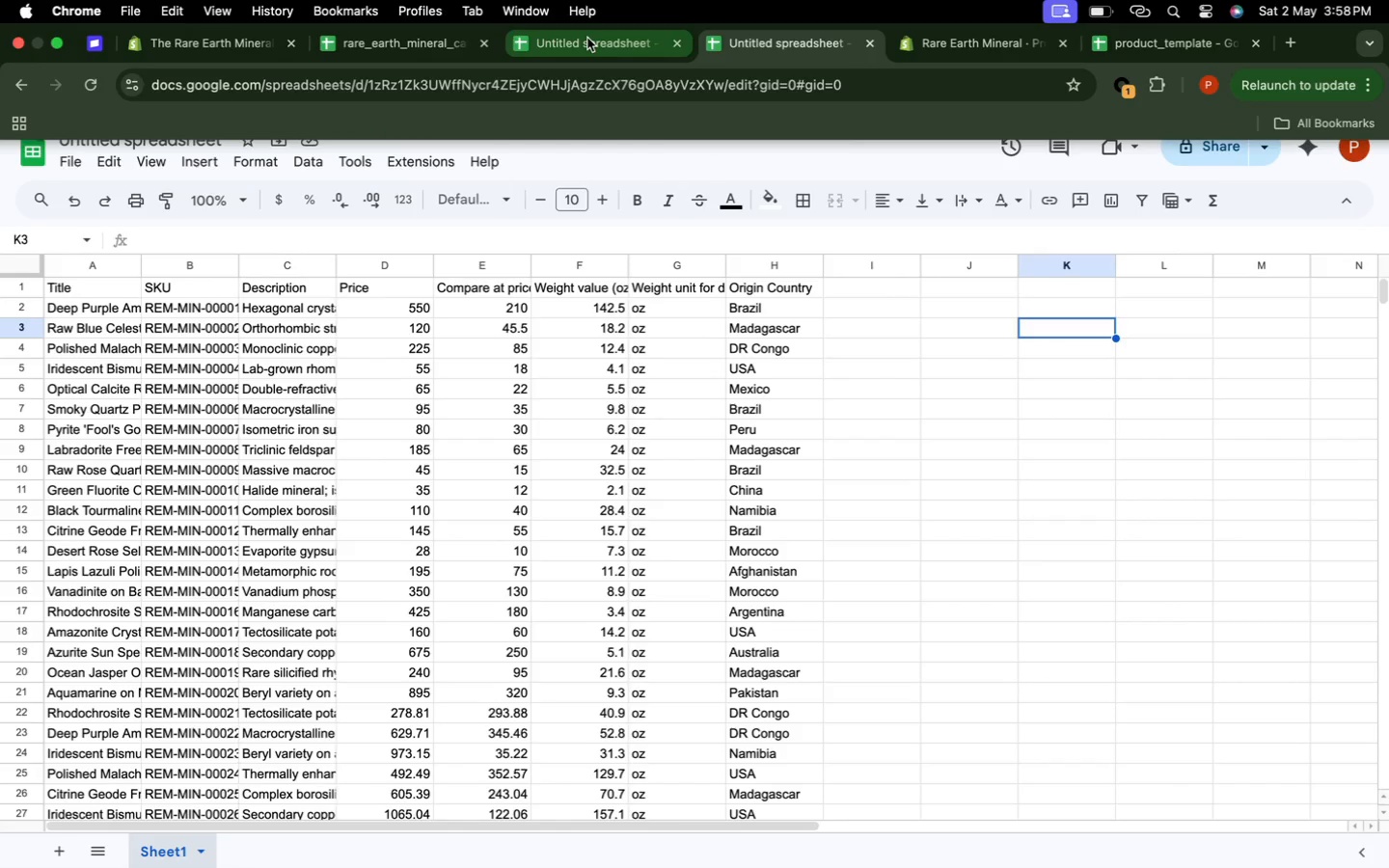 
left_click([587, 38])
 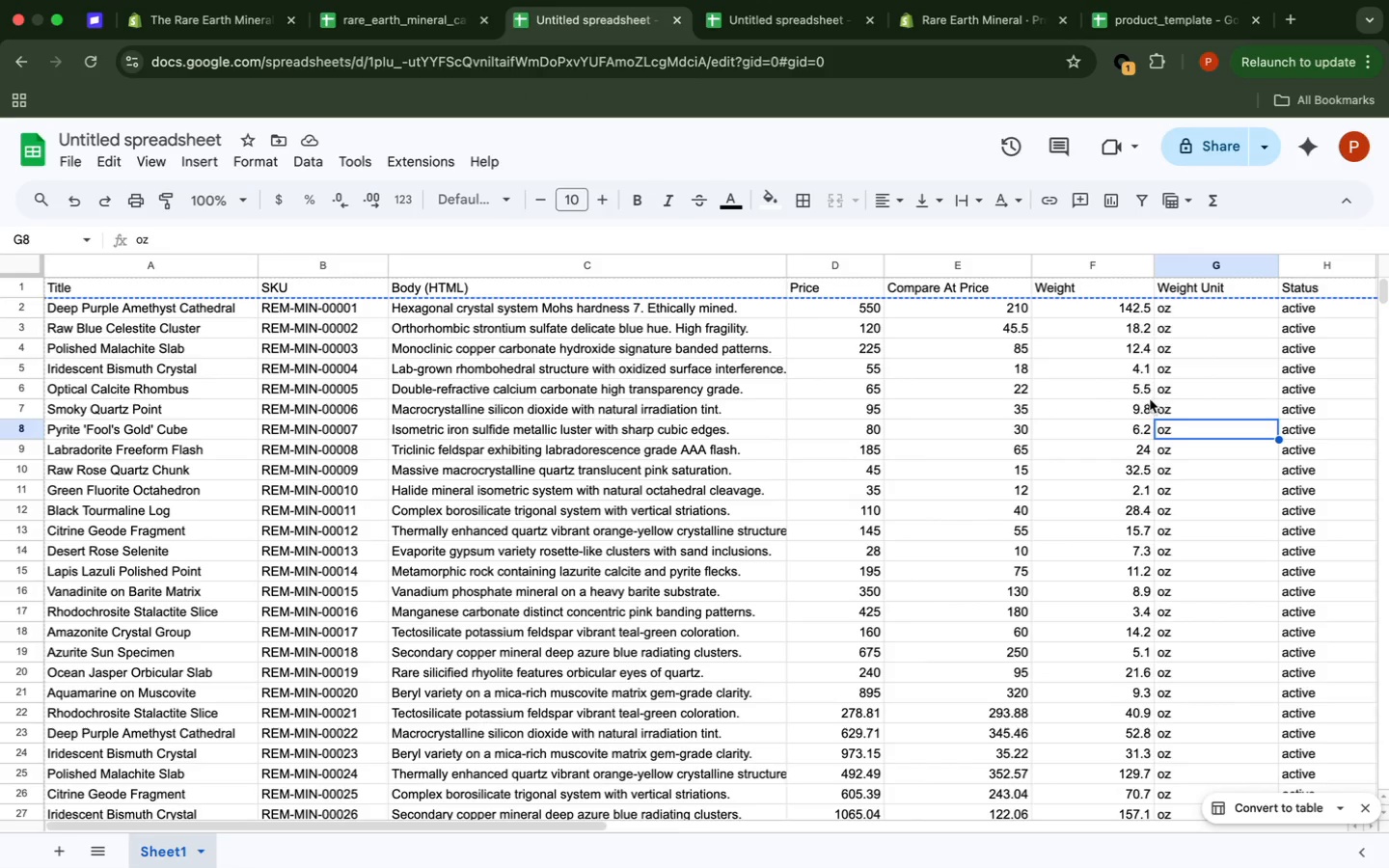 
left_click([1061, 410])
 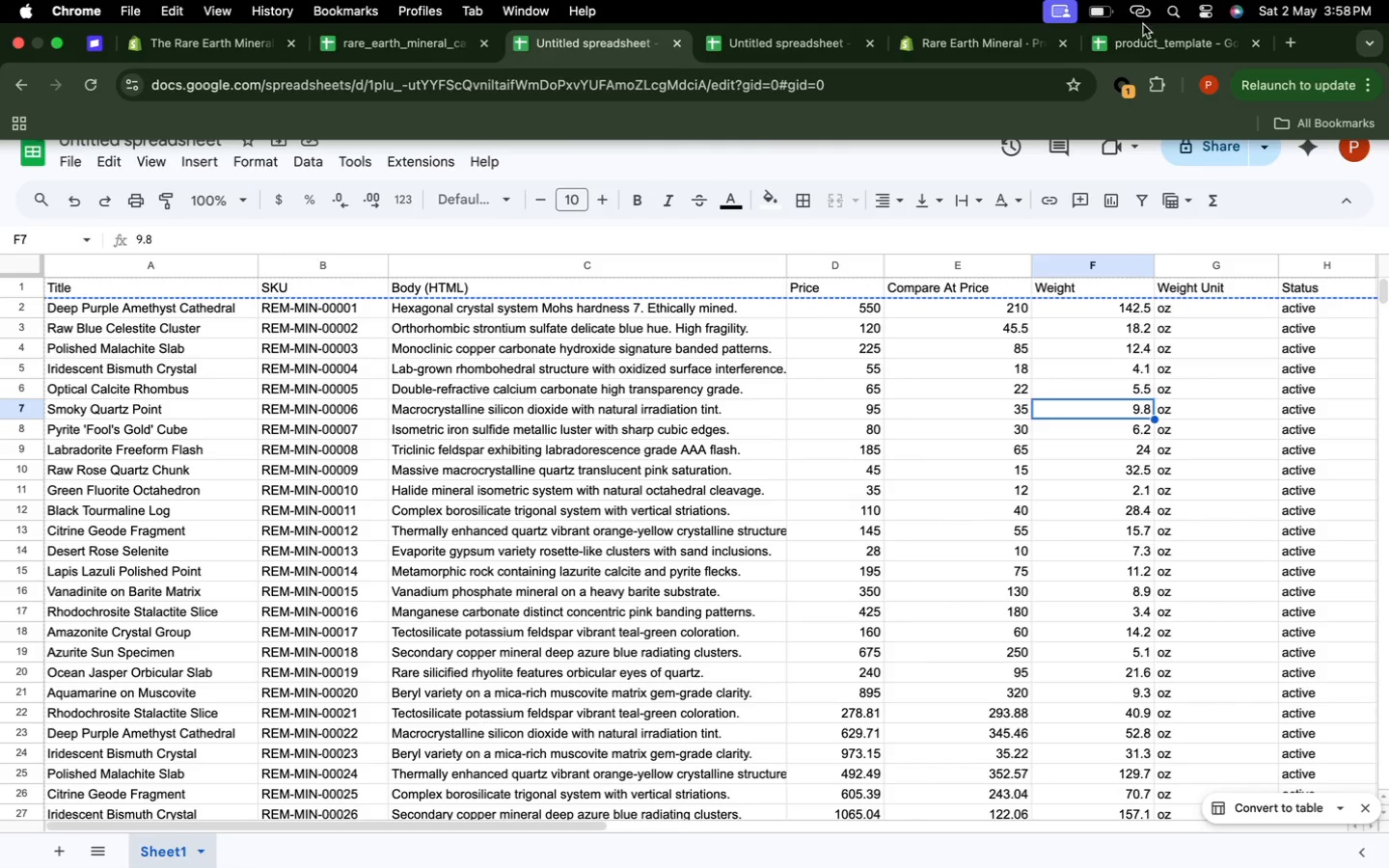 
left_click([1143, 41])
 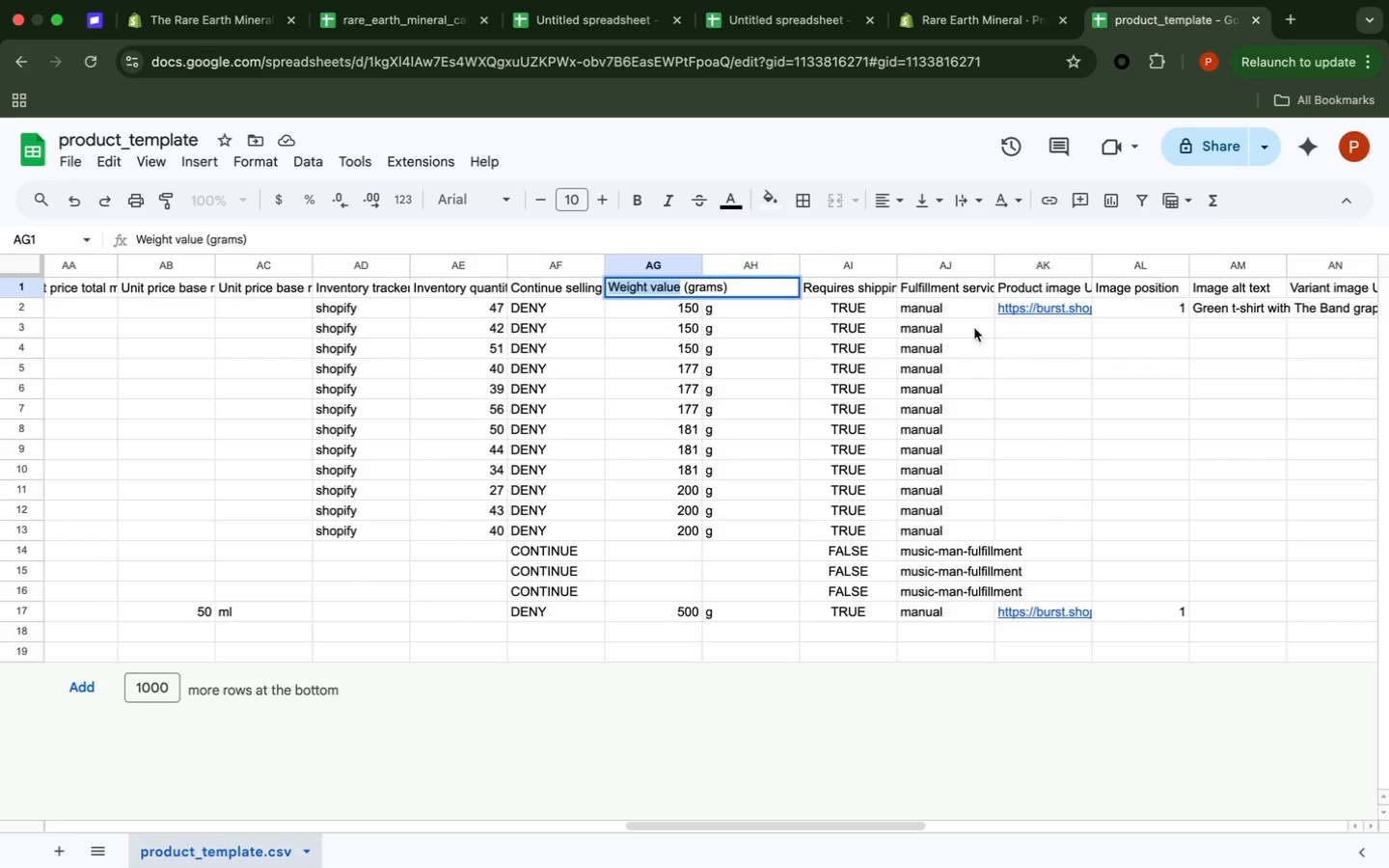 
left_click([1005, 366])
 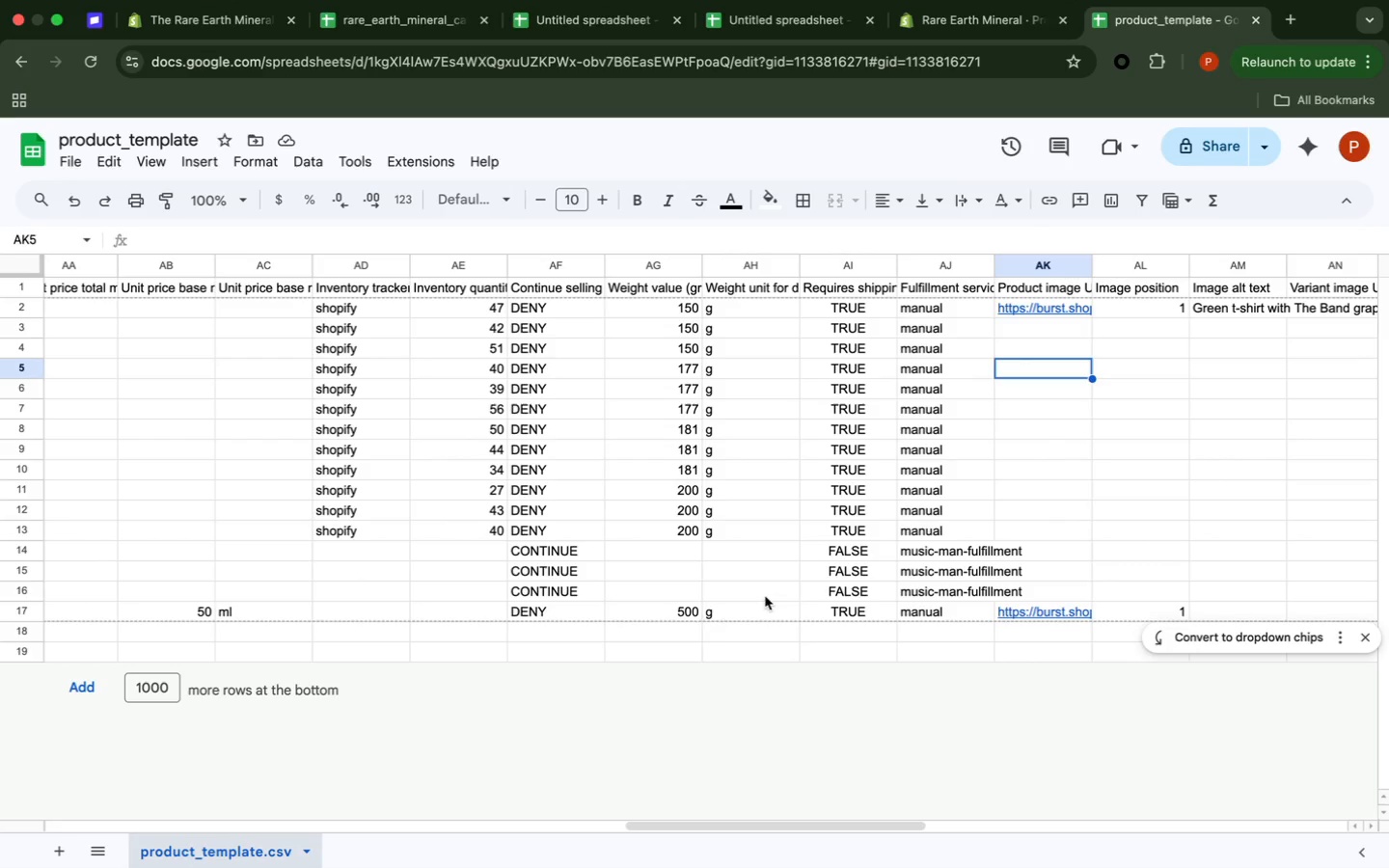 
wait(6.13)
 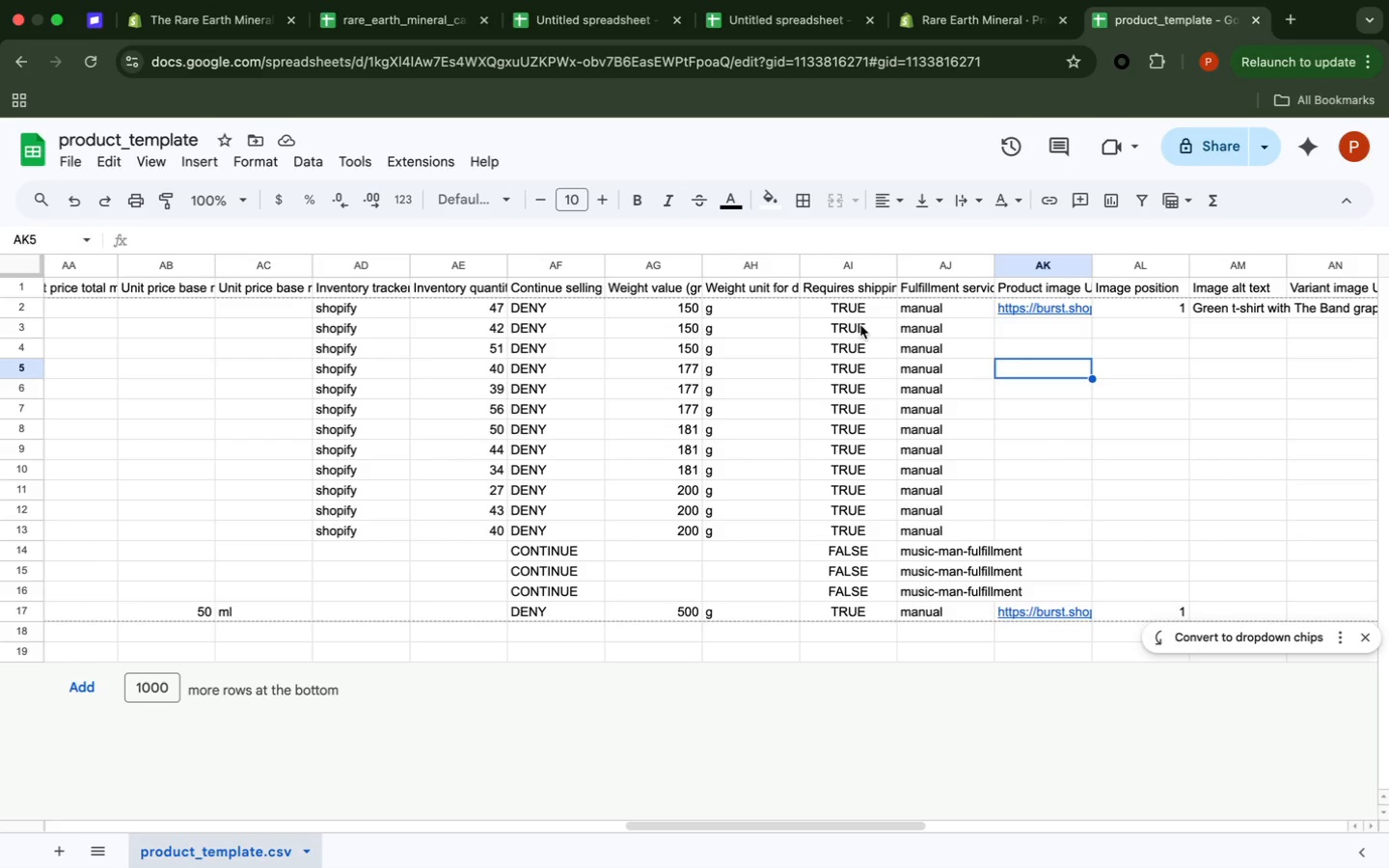 
left_click_drag(start_coordinate=[665, 823], to_coordinate=[16, 838])
 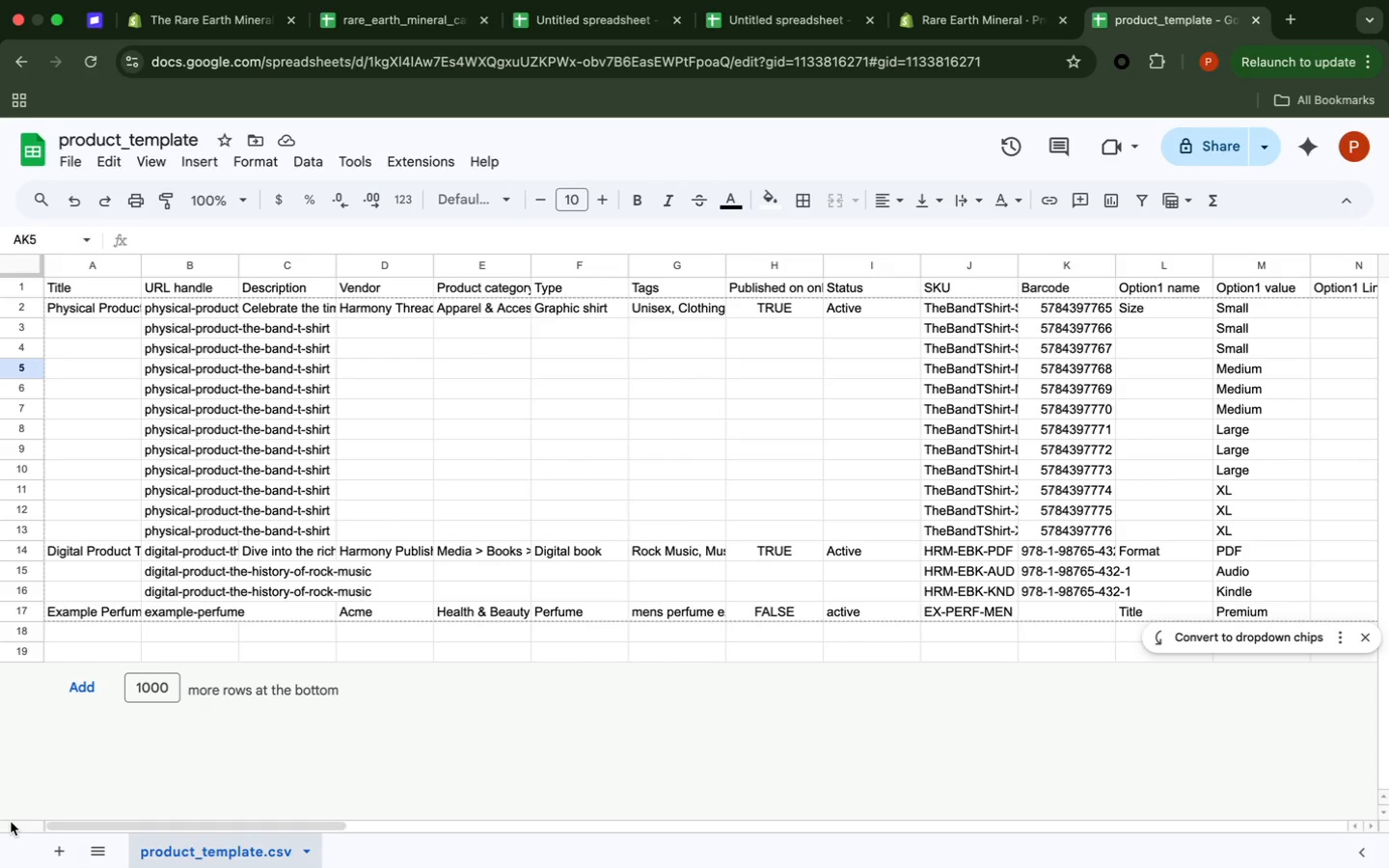 
left_click([11, 822])
 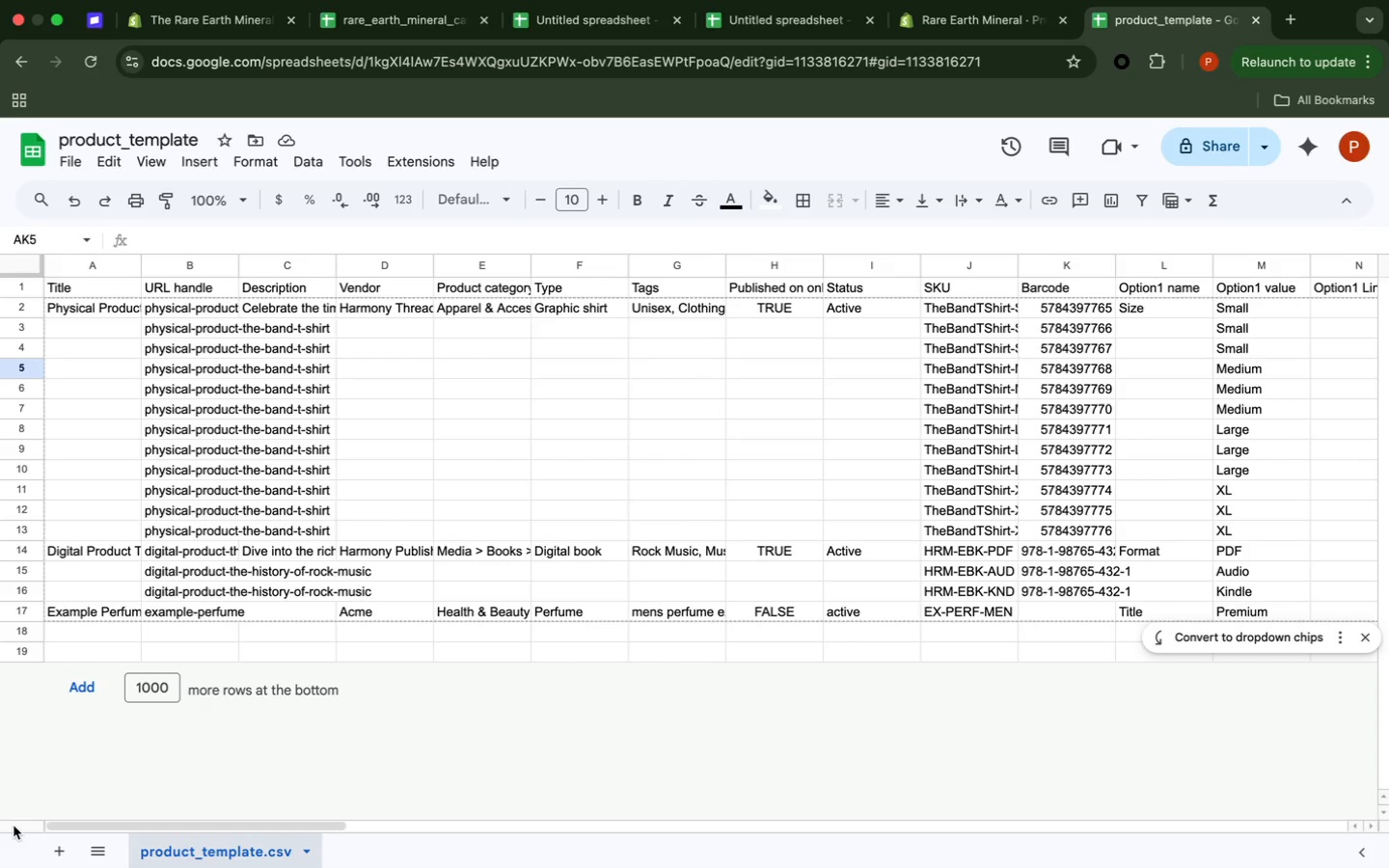 
double_click([14, 826])
 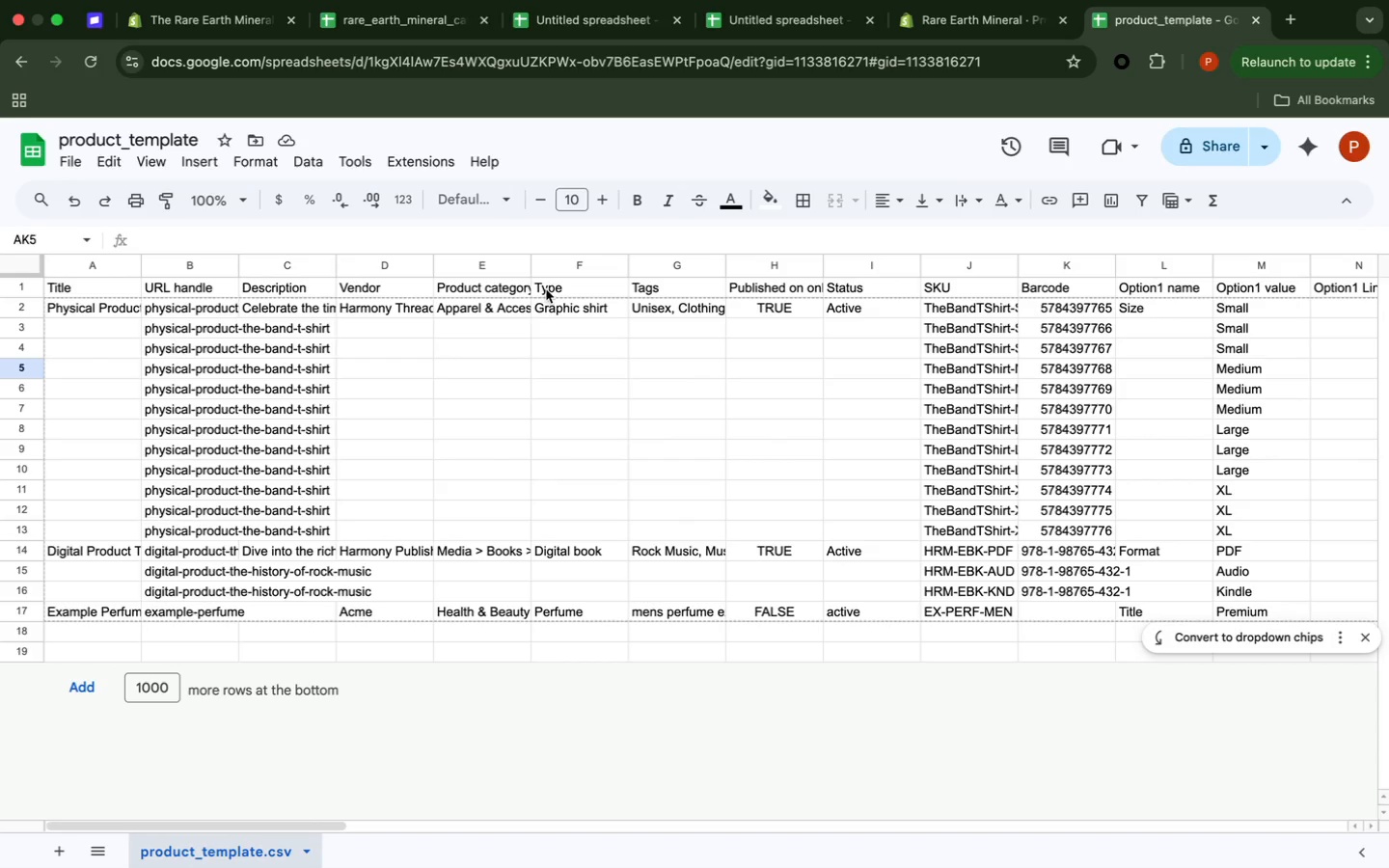 
wait(16.36)
 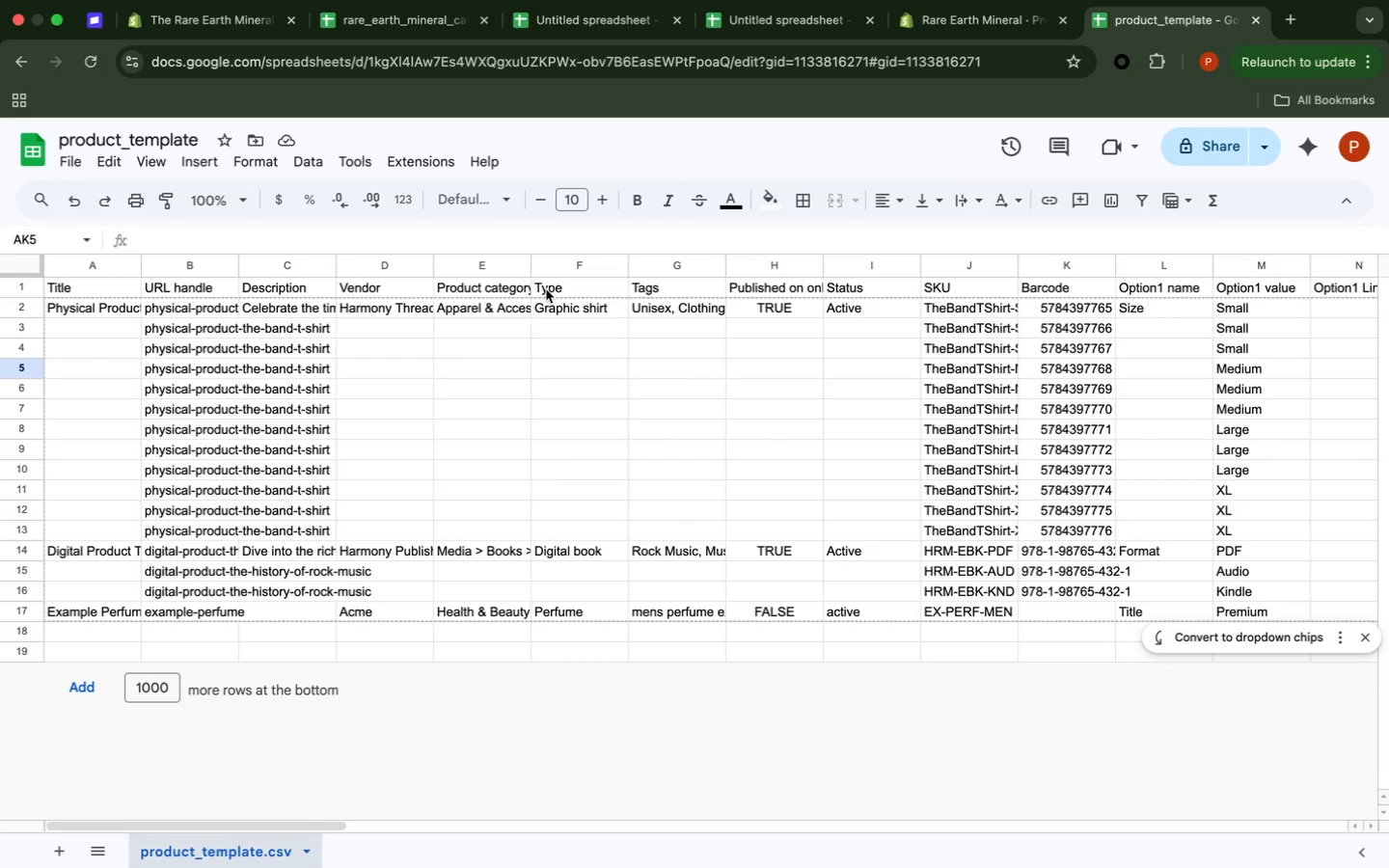 
mouse_move([835, 25])
 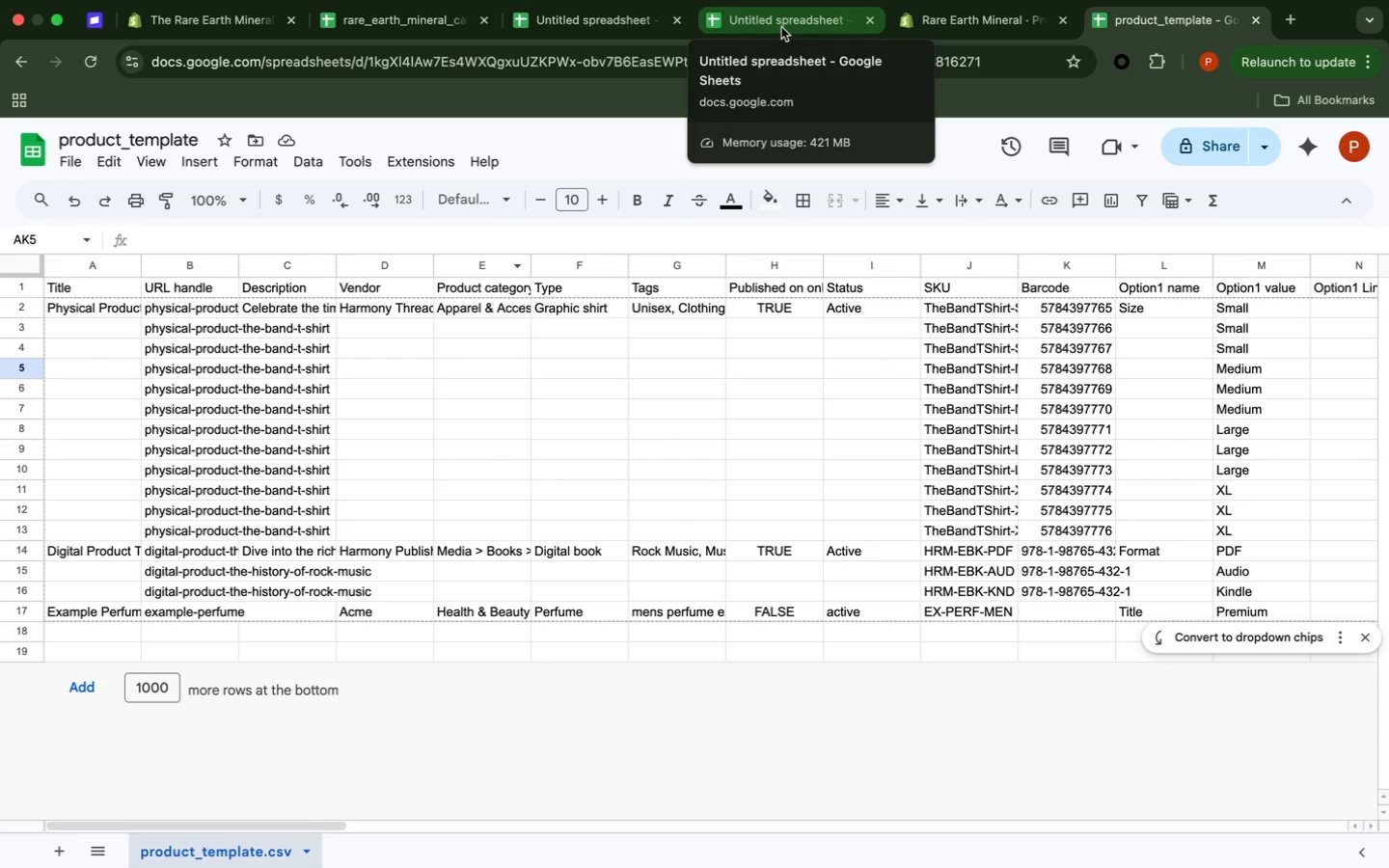 
left_click([797, 19])
 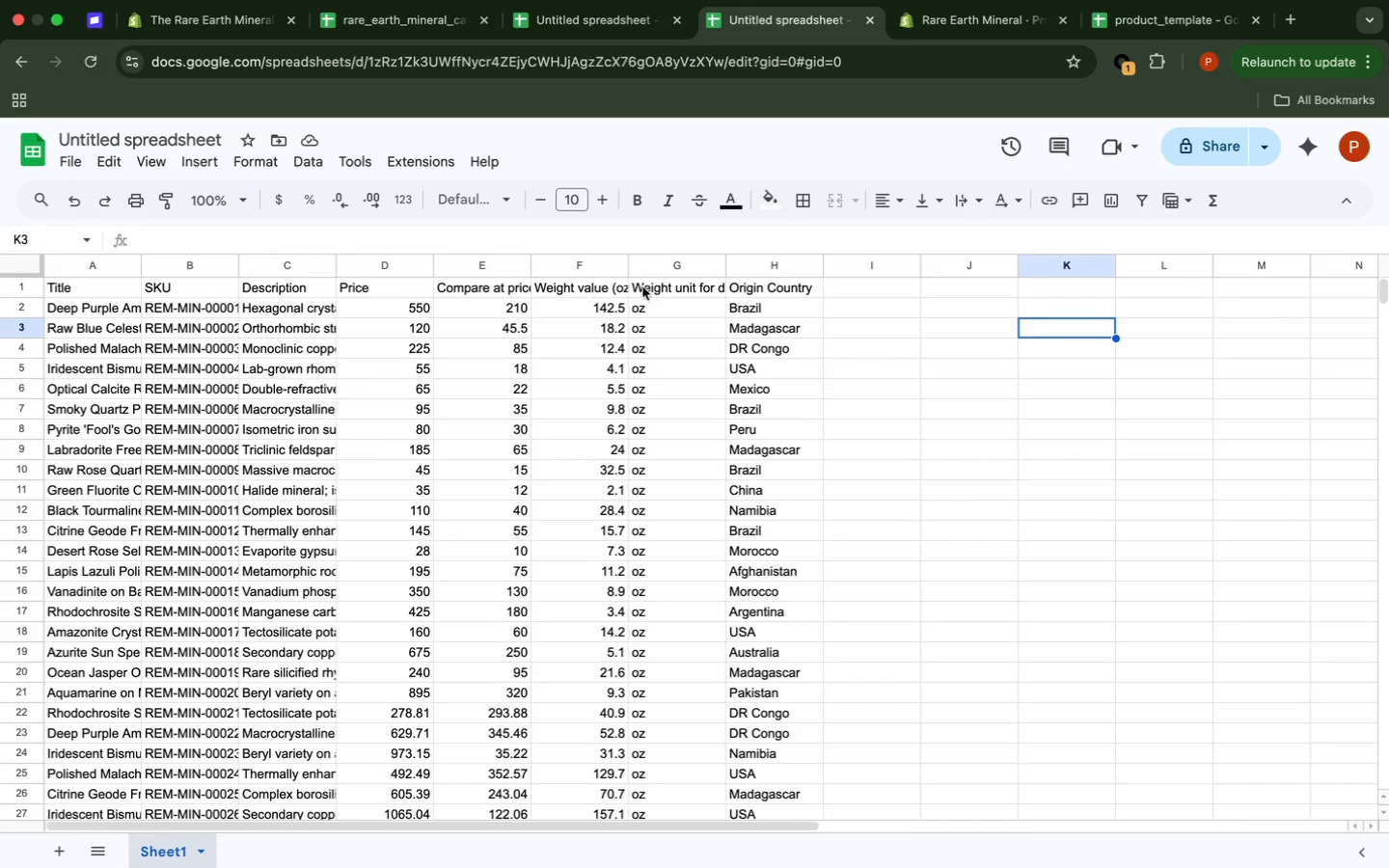 
wait(11.26)
 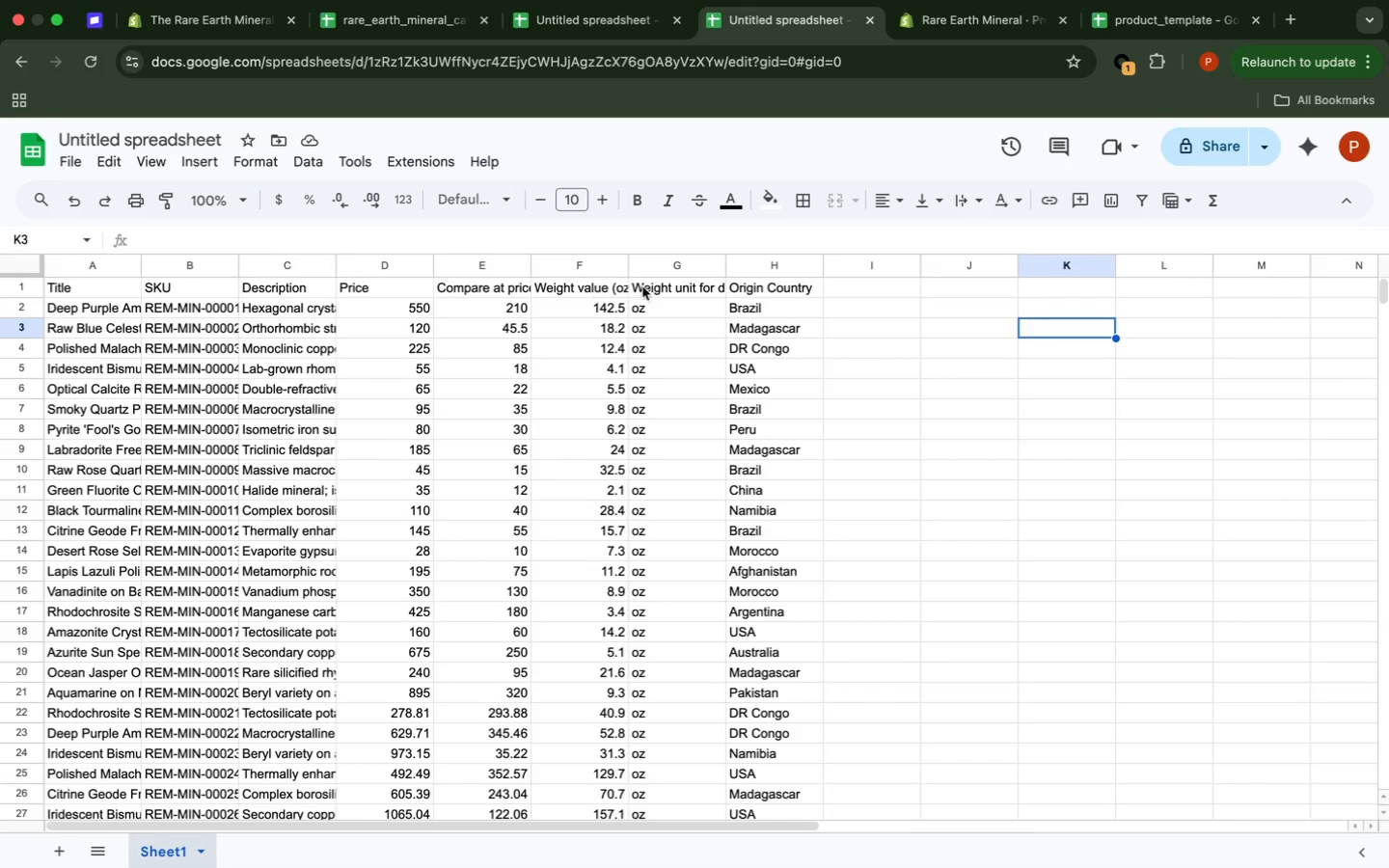 
left_click_drag(start_coordinate=[552, 825], to_coordinate=[368, 824])
 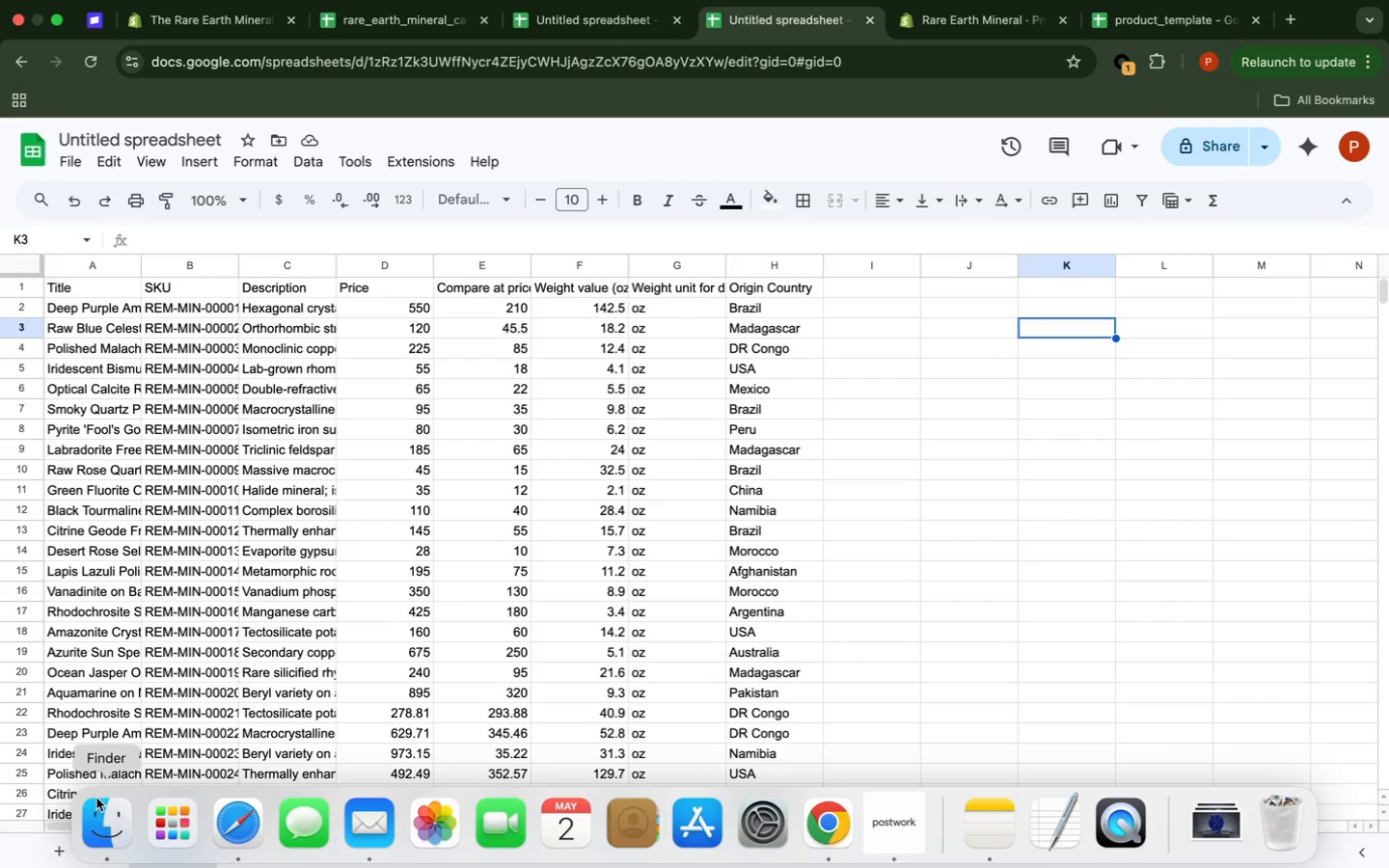 
left_click([113, 859])
 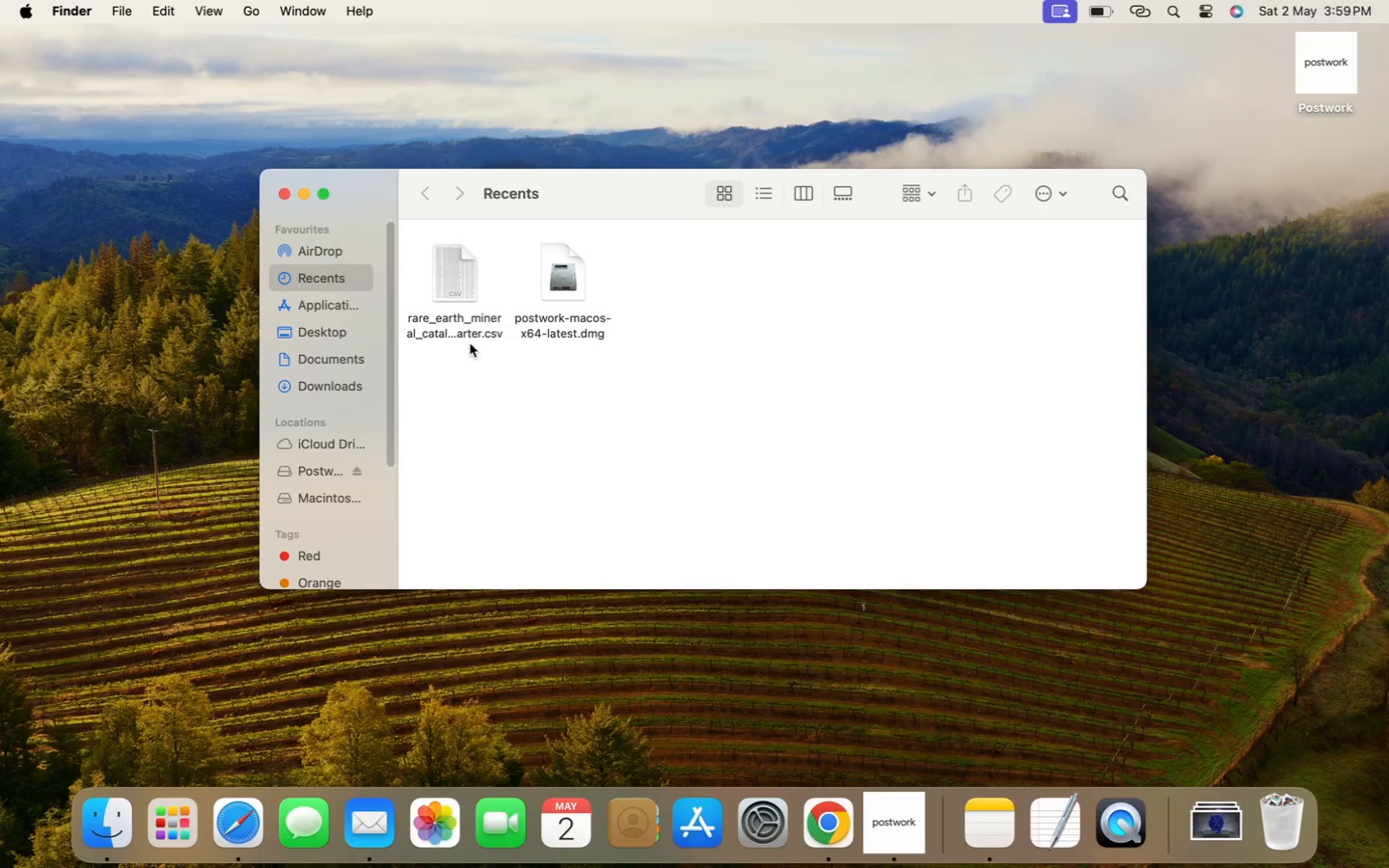 
left_click([354, 388])
 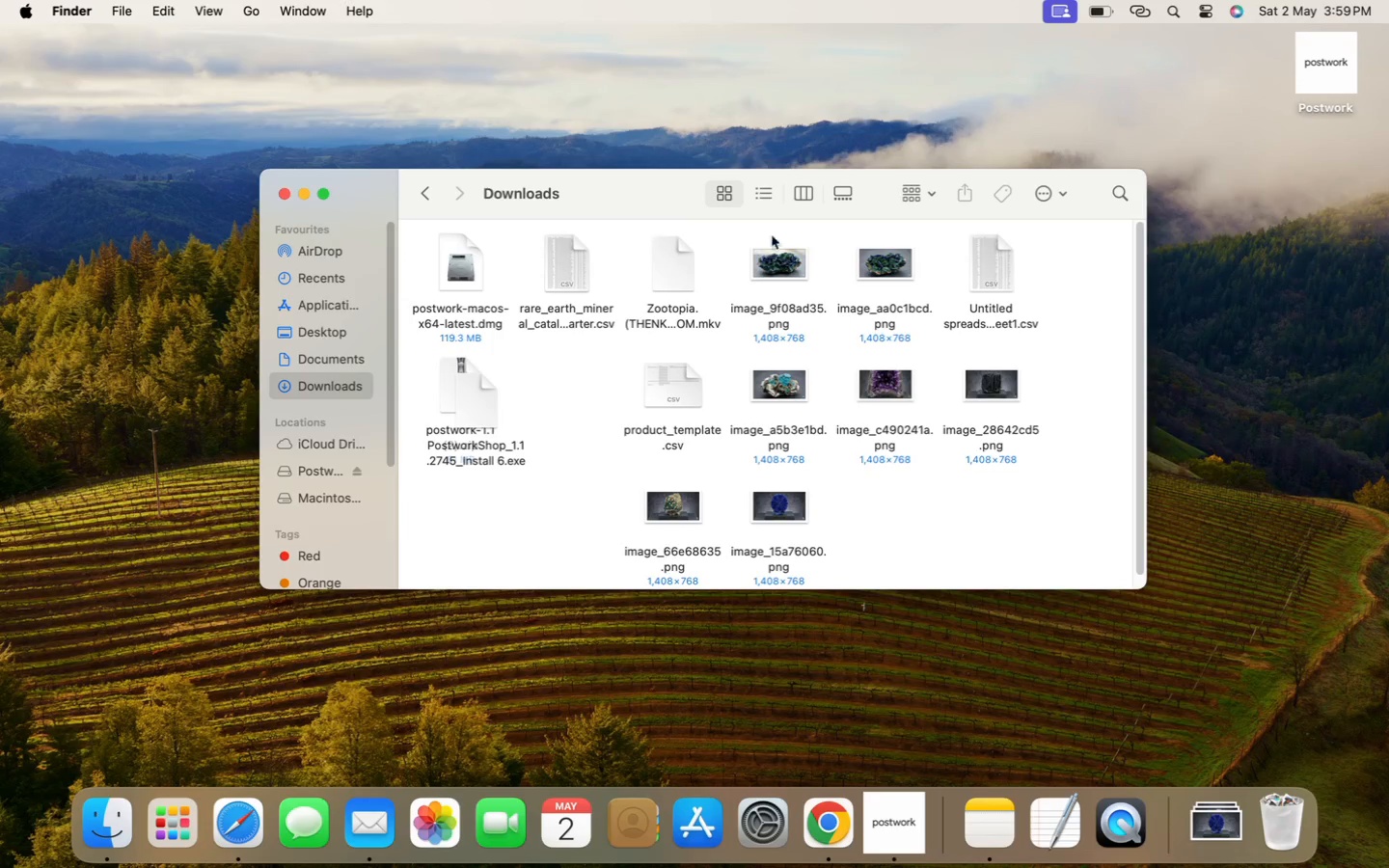 
left_click_drag(start_coordinate=[1048, 273], to_coordinate=[953, 291])
 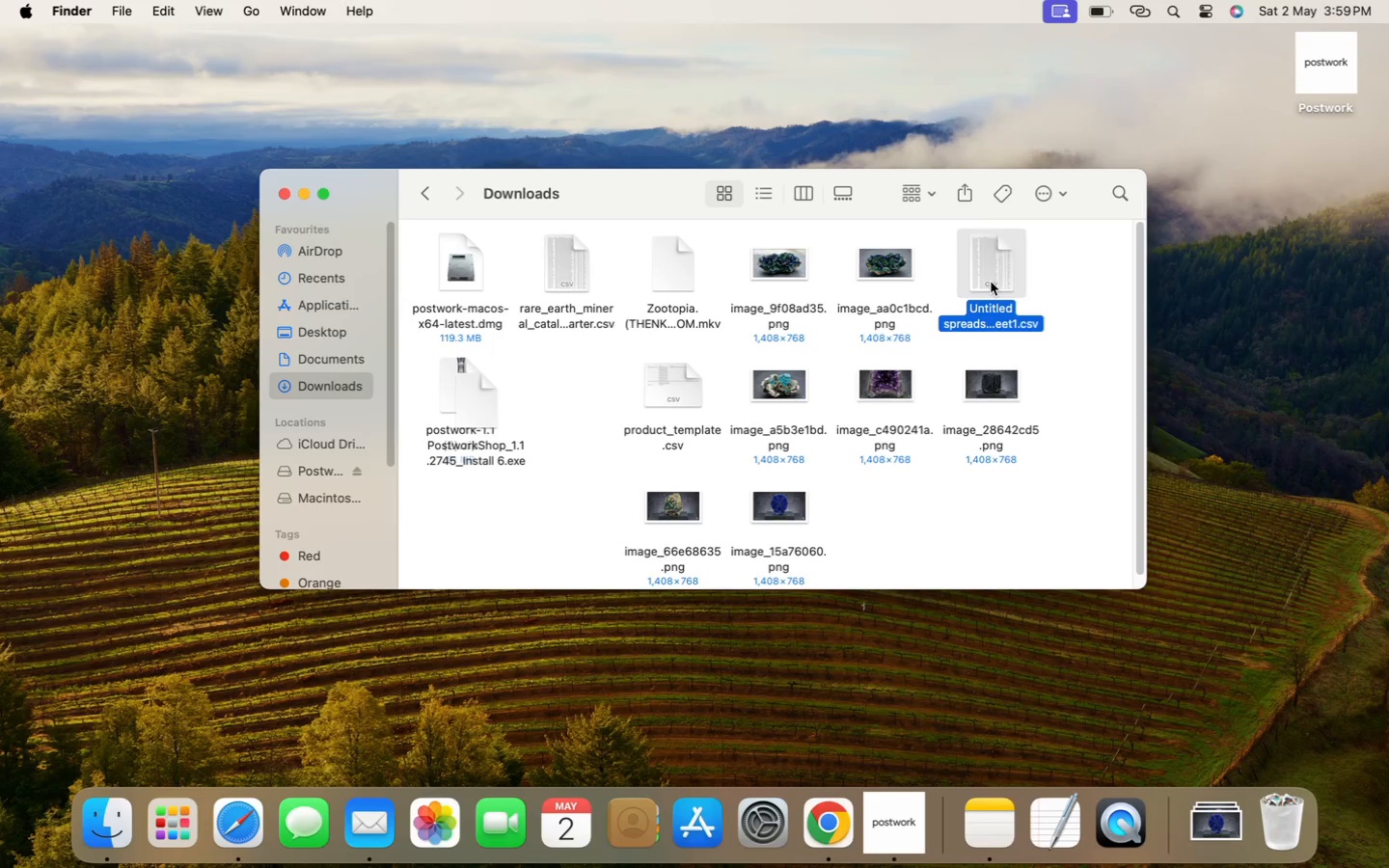 
right_click([991, 282])
 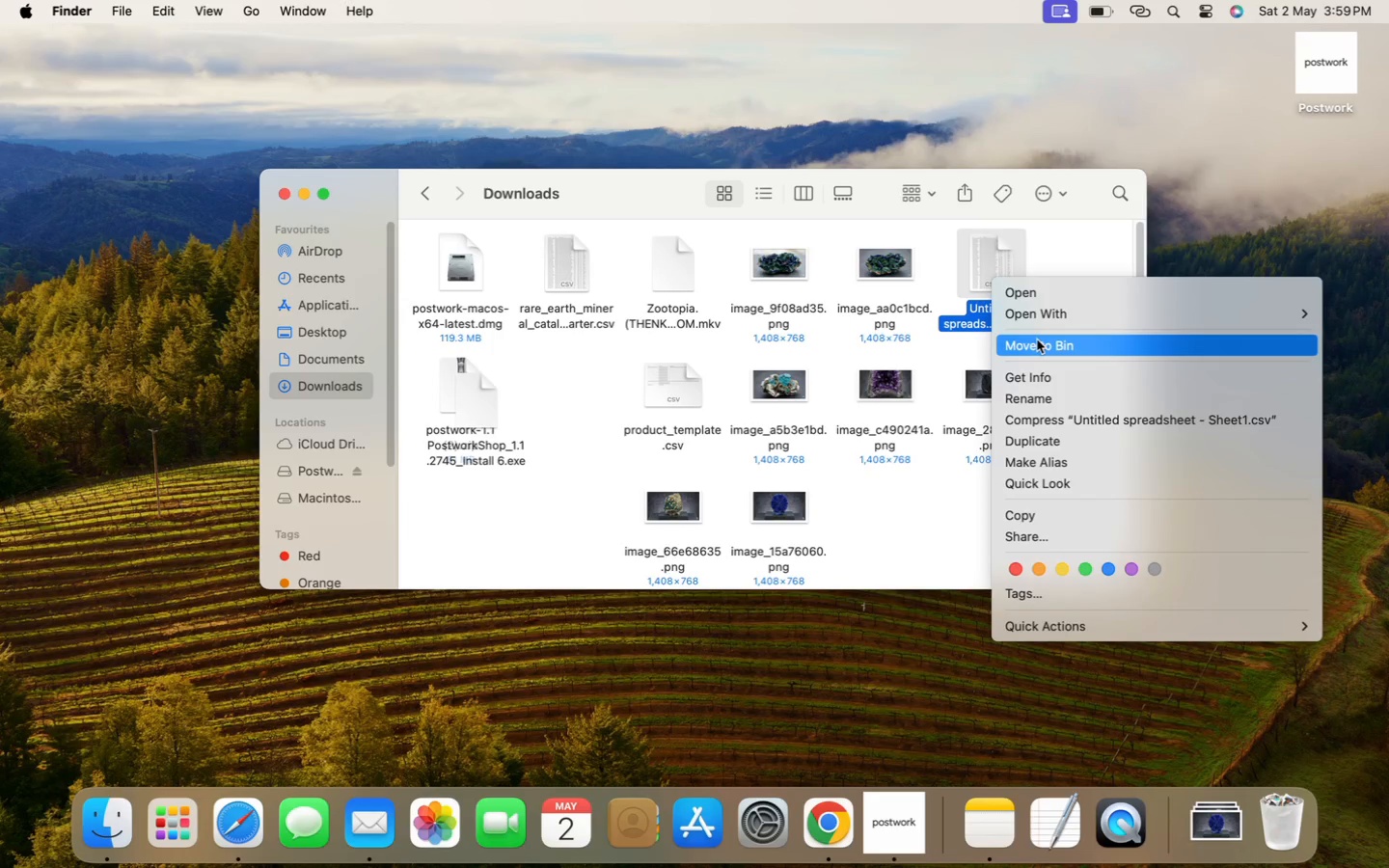 
left_click([1037, 339])
 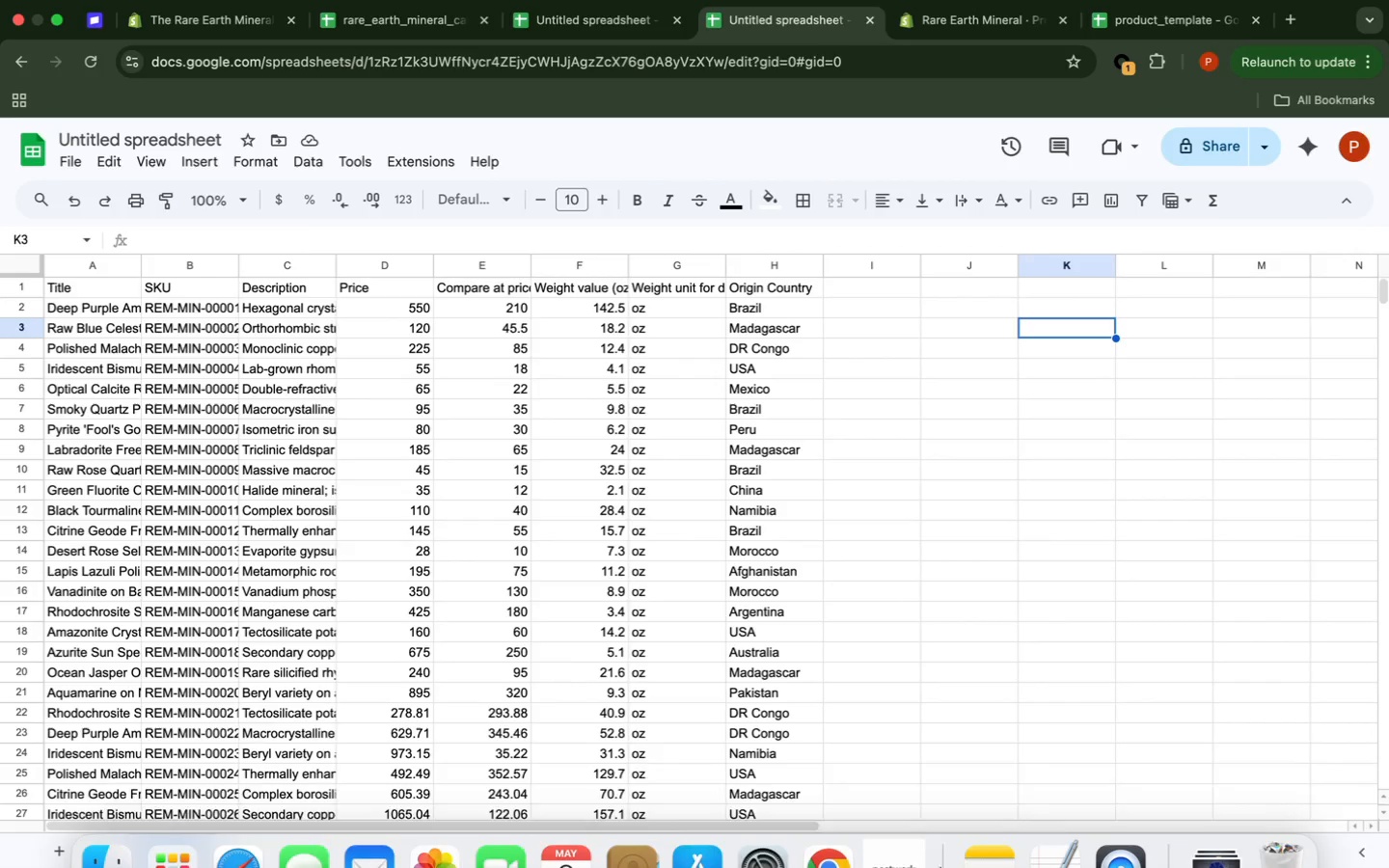 
left_click([898, 840])